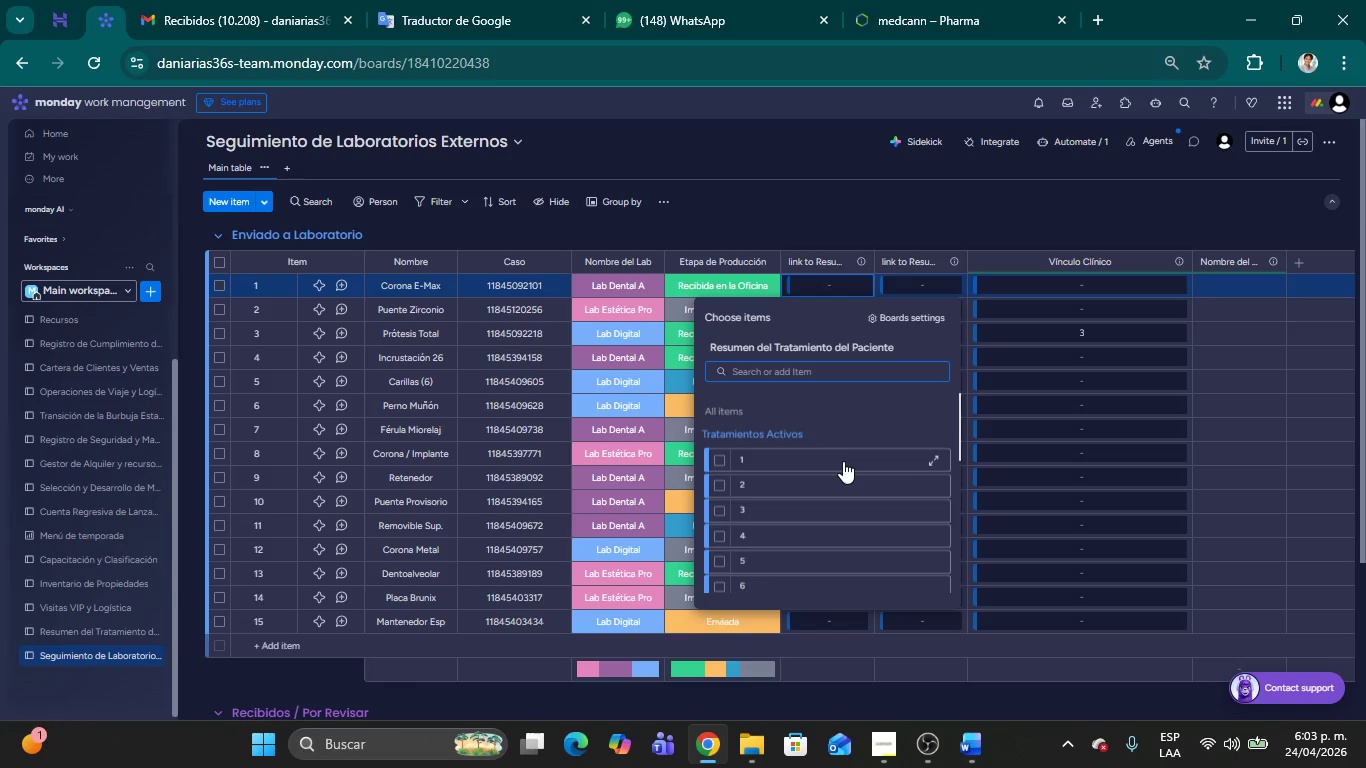 
left_click([103, 636])
 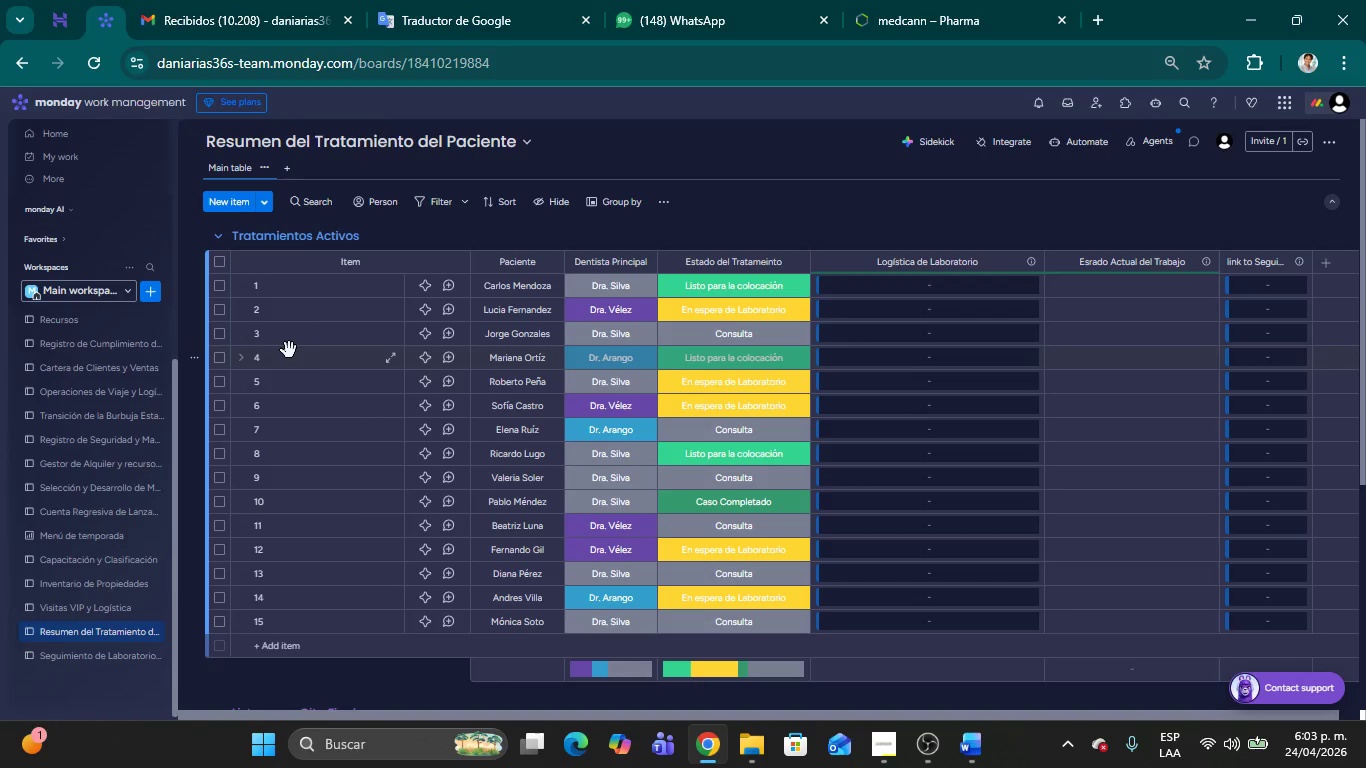 
wait(13.59)
 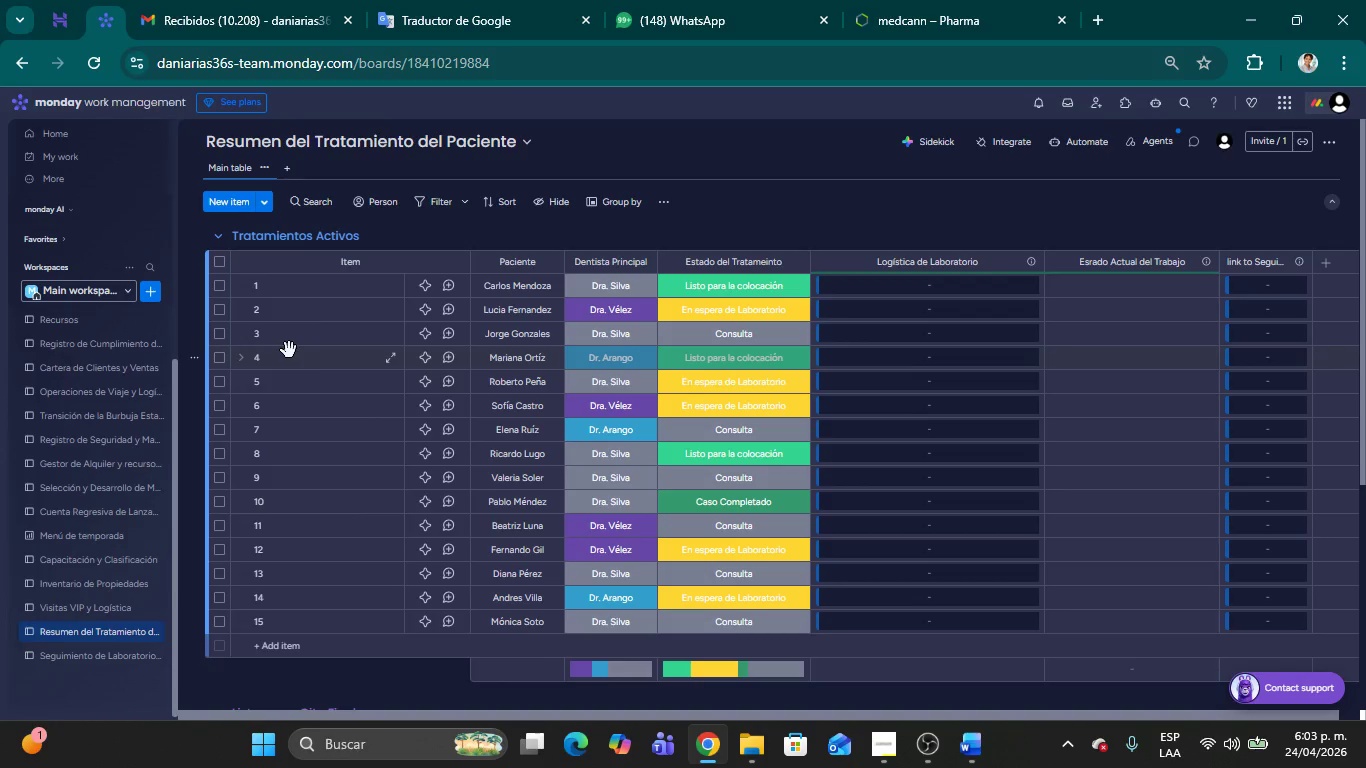 
double_click([483, 289])
 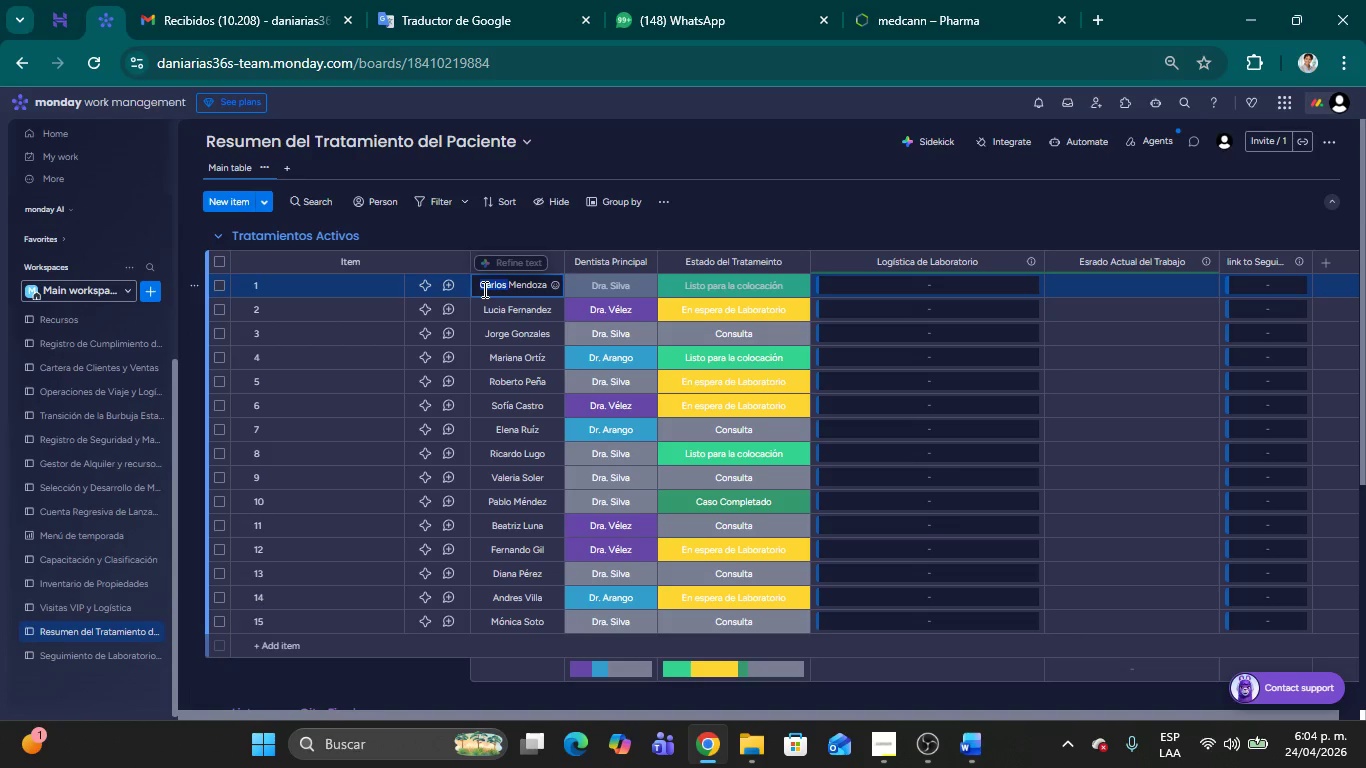 
key(Shift+ArrowRight)
 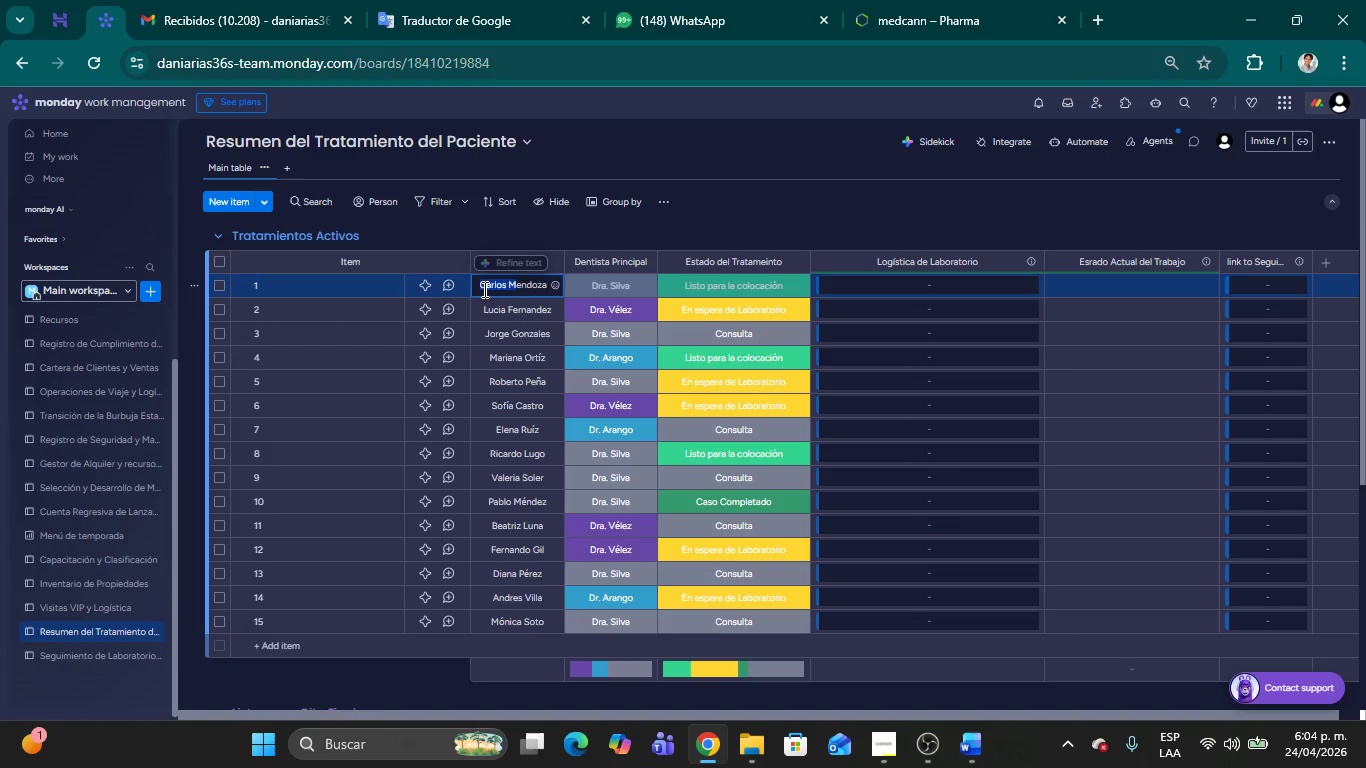 
key(Shift+ArrowRight)
 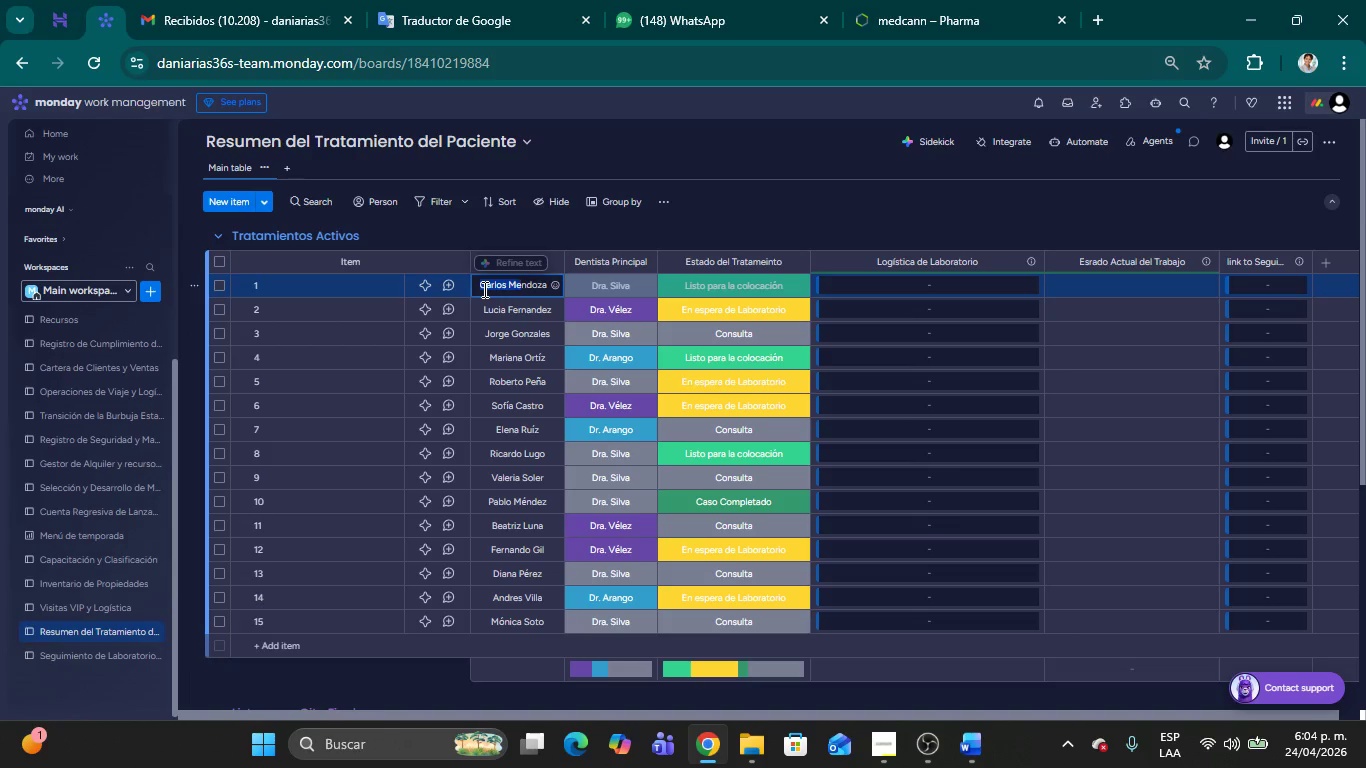 
key(Shift+ArrowRight)
 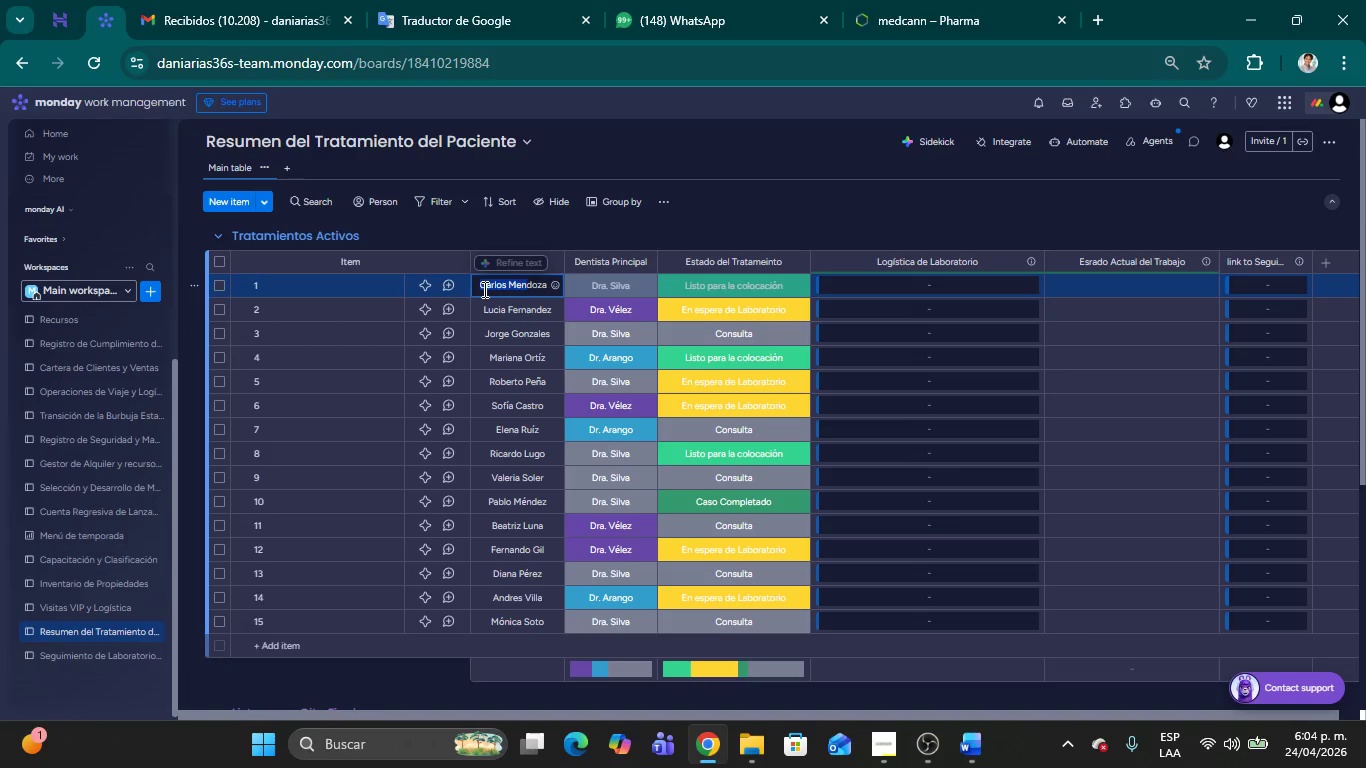 
key(Shift+ArrowRight)
 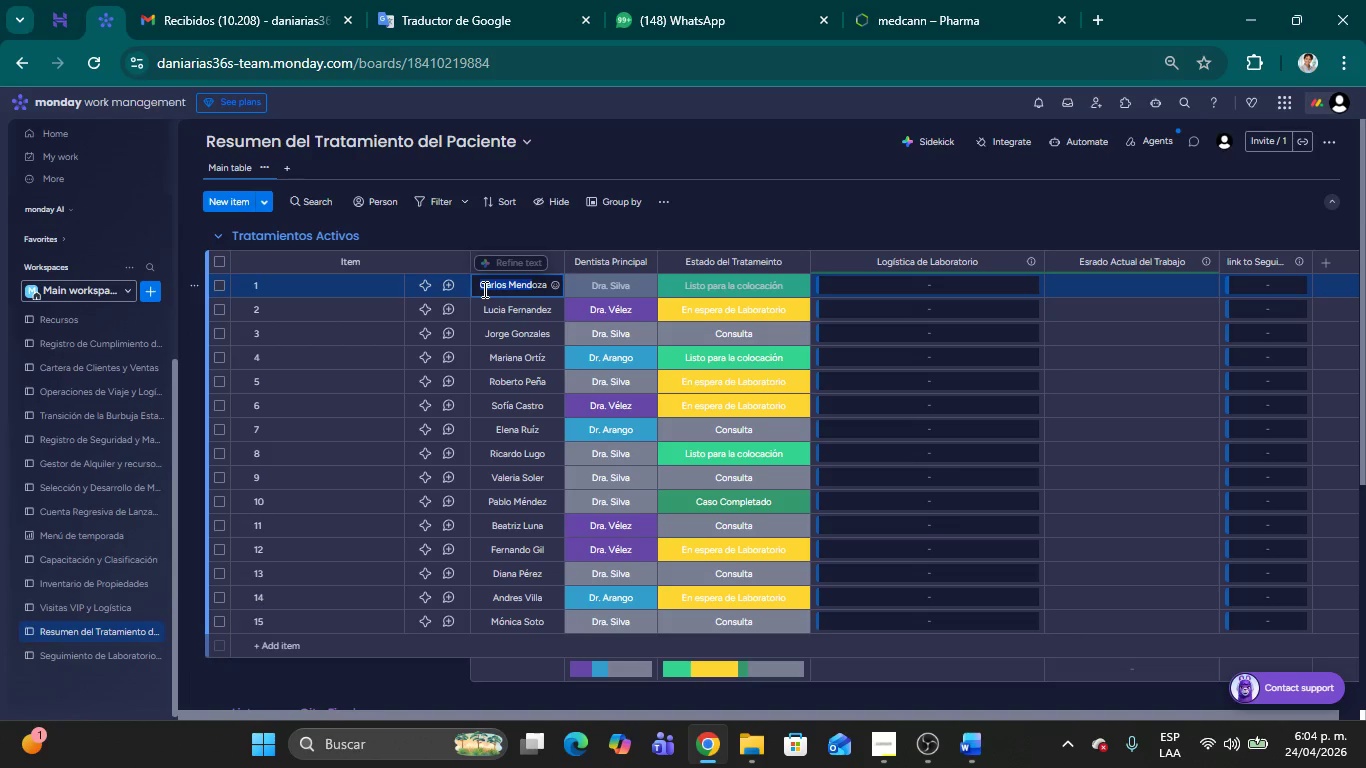 
key(Shift+ArrowRight)
 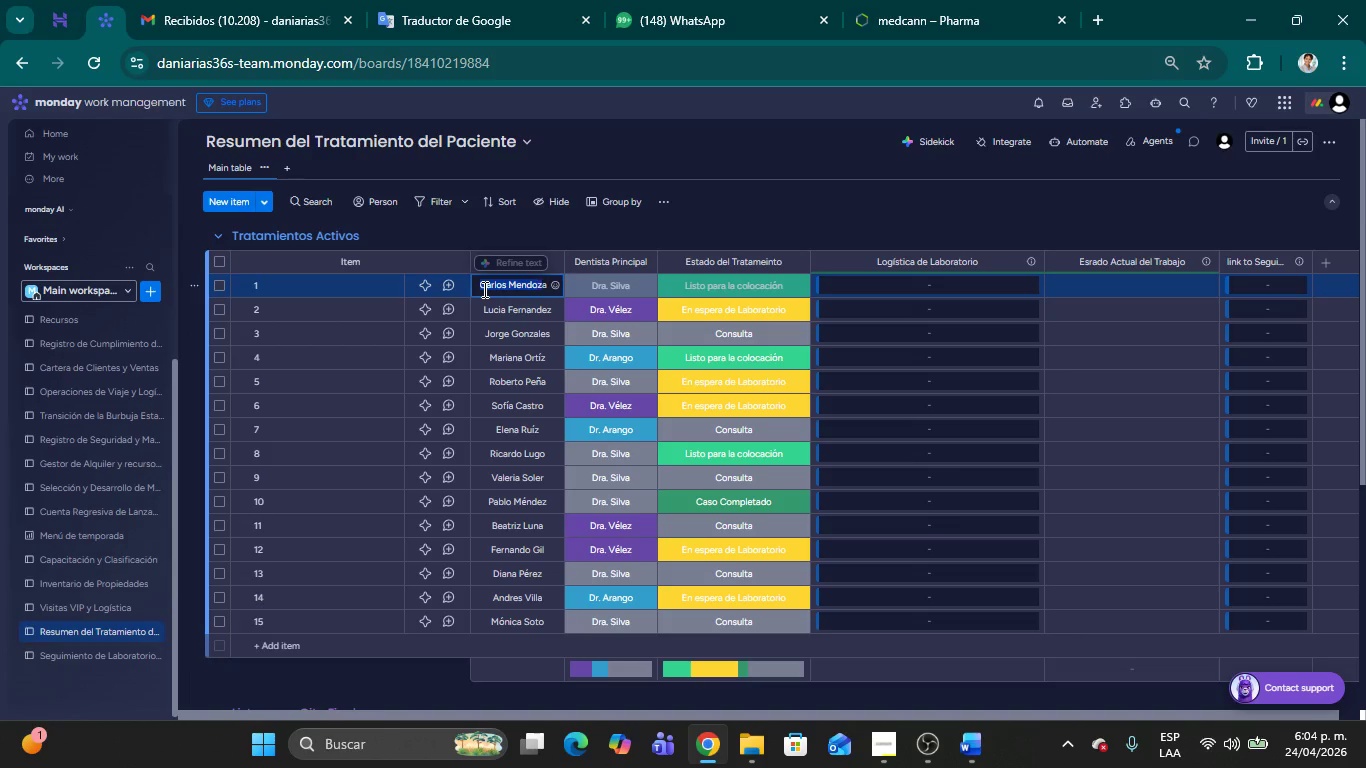 
key(Shift+ArrowRight)
 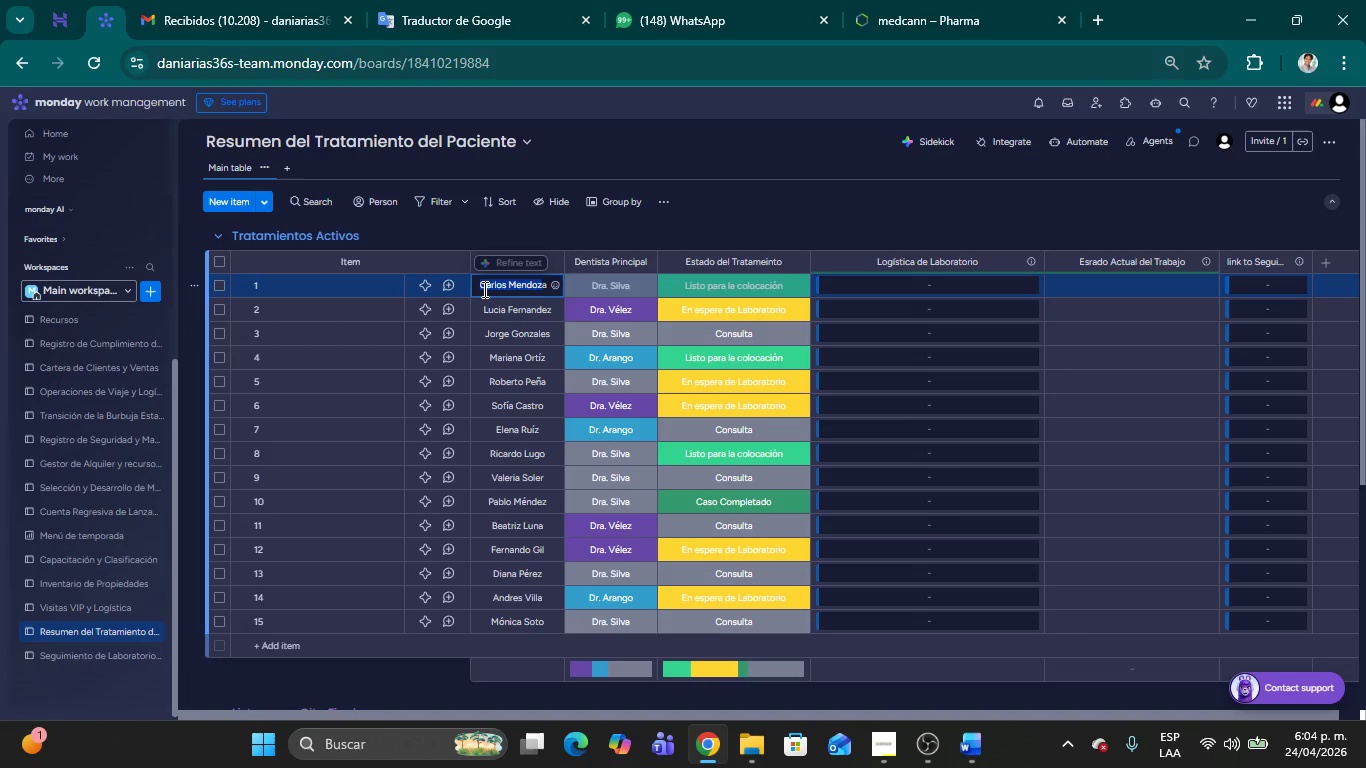 
key(Shift+ArrowRight)
 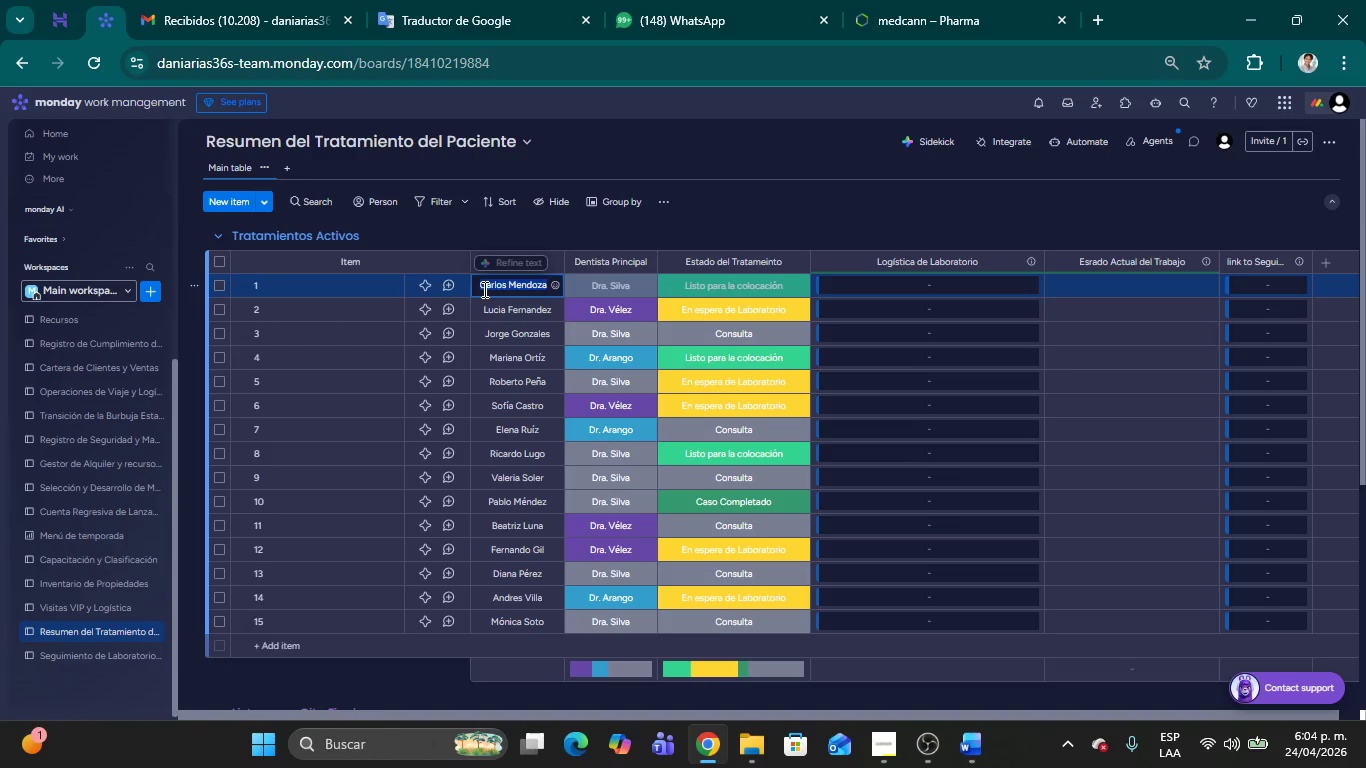 
key(Control+C)
 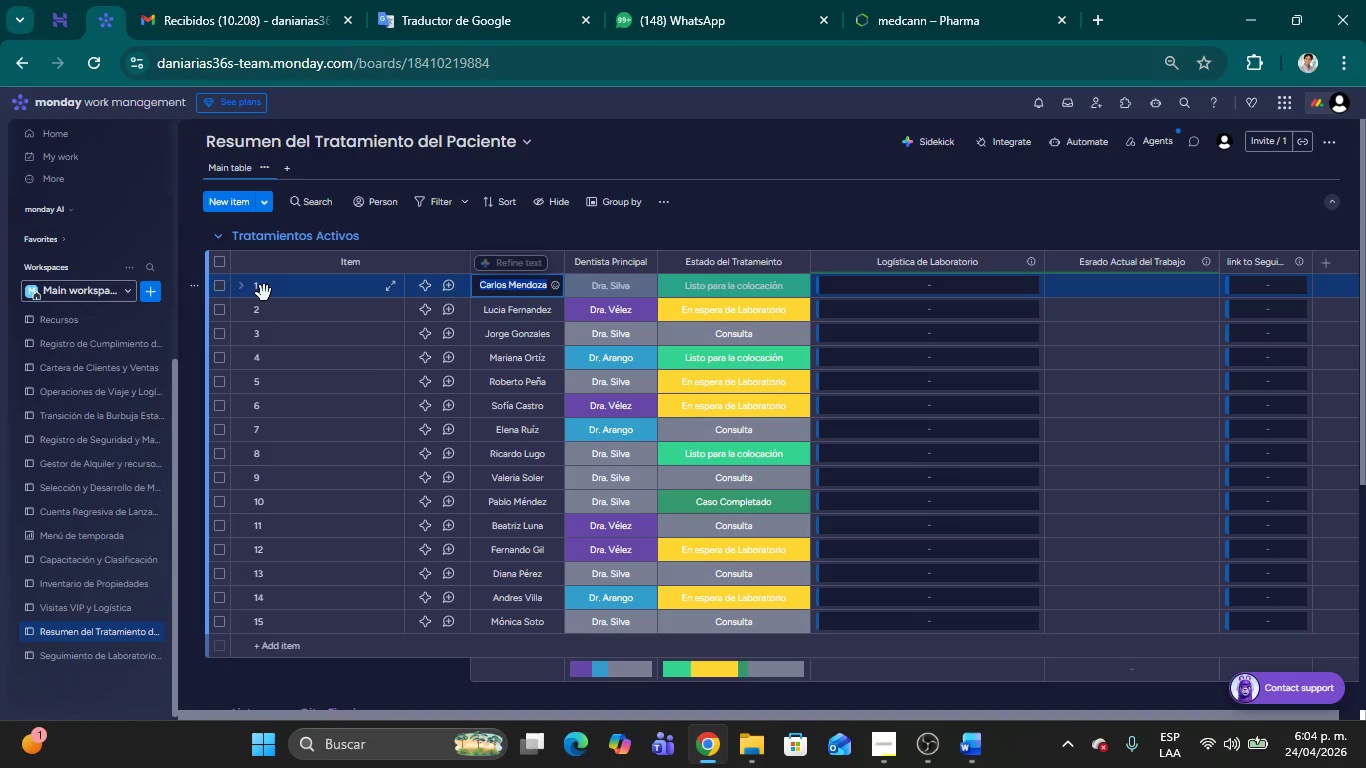 
left_click([256, 293])
 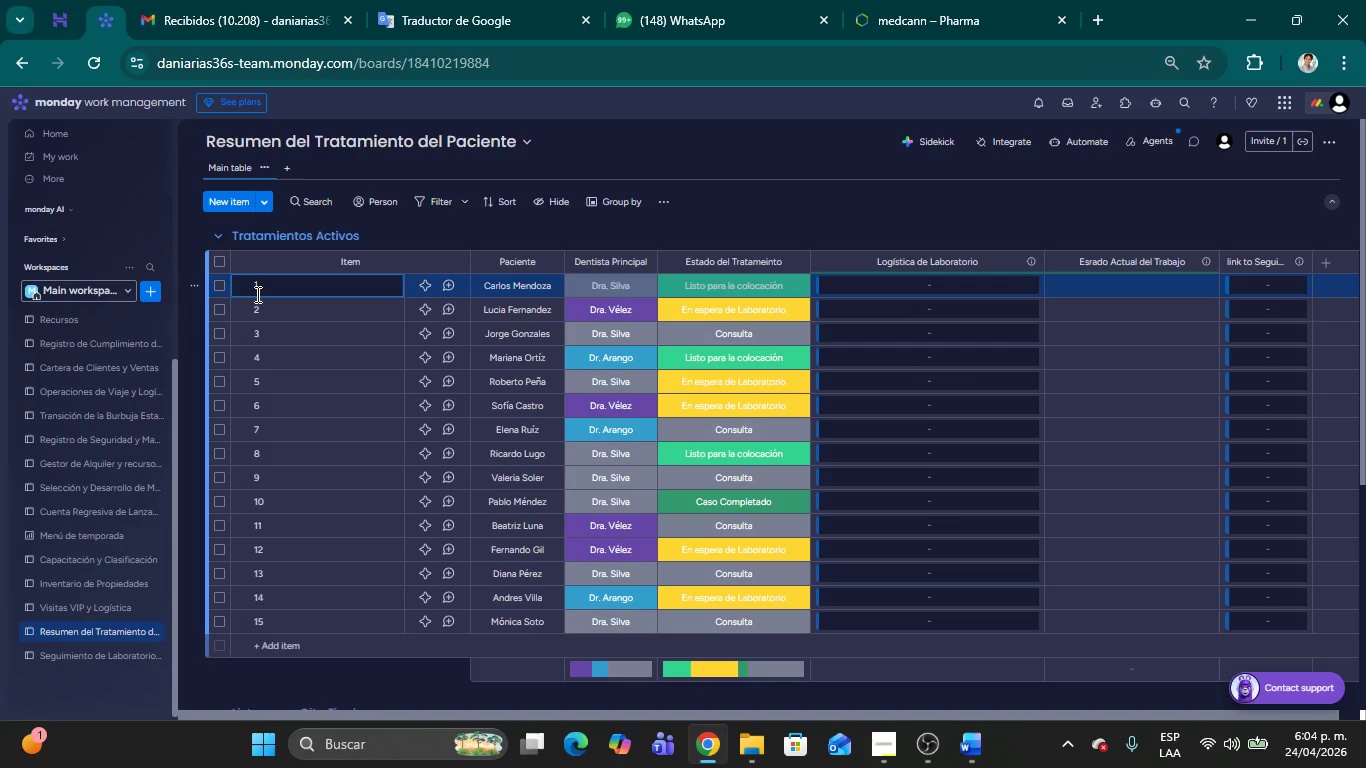 
key(Backspace)
 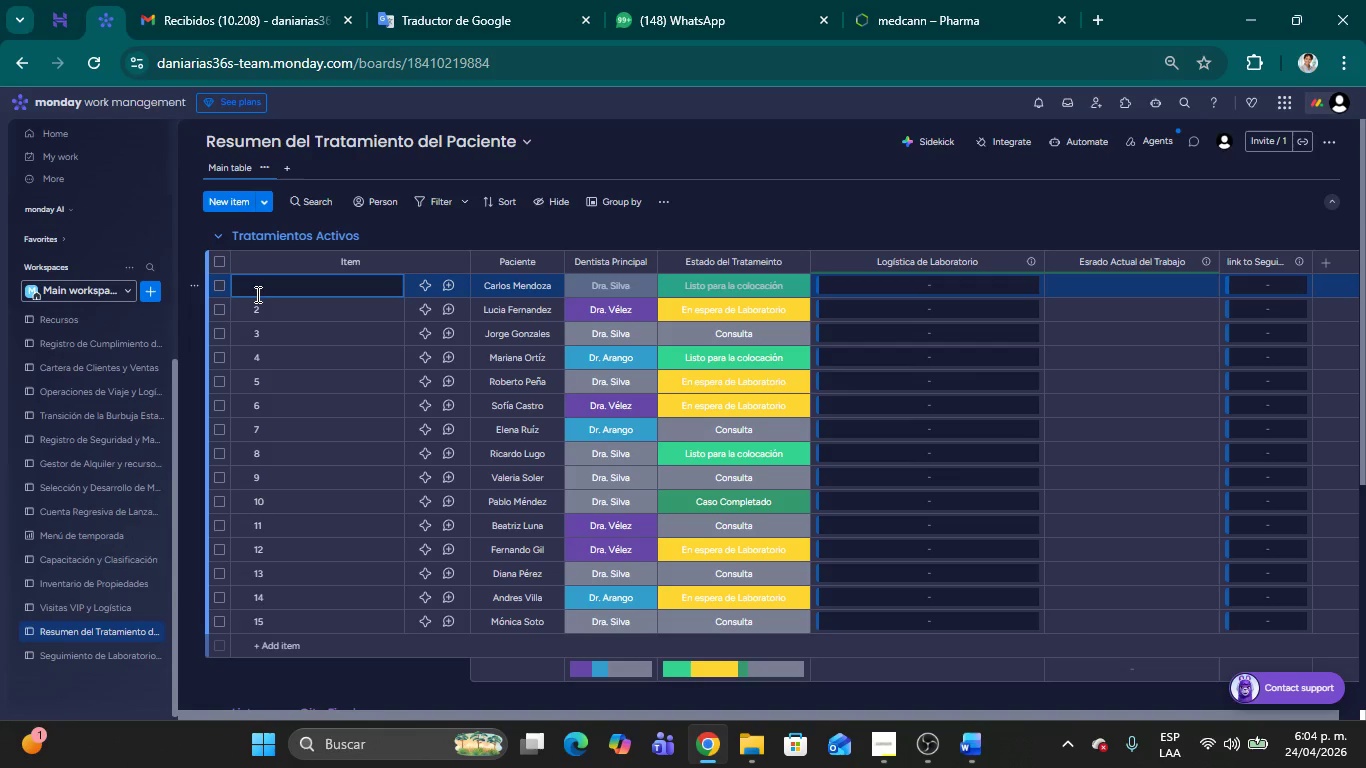 
key(Control+ControlLeft)
 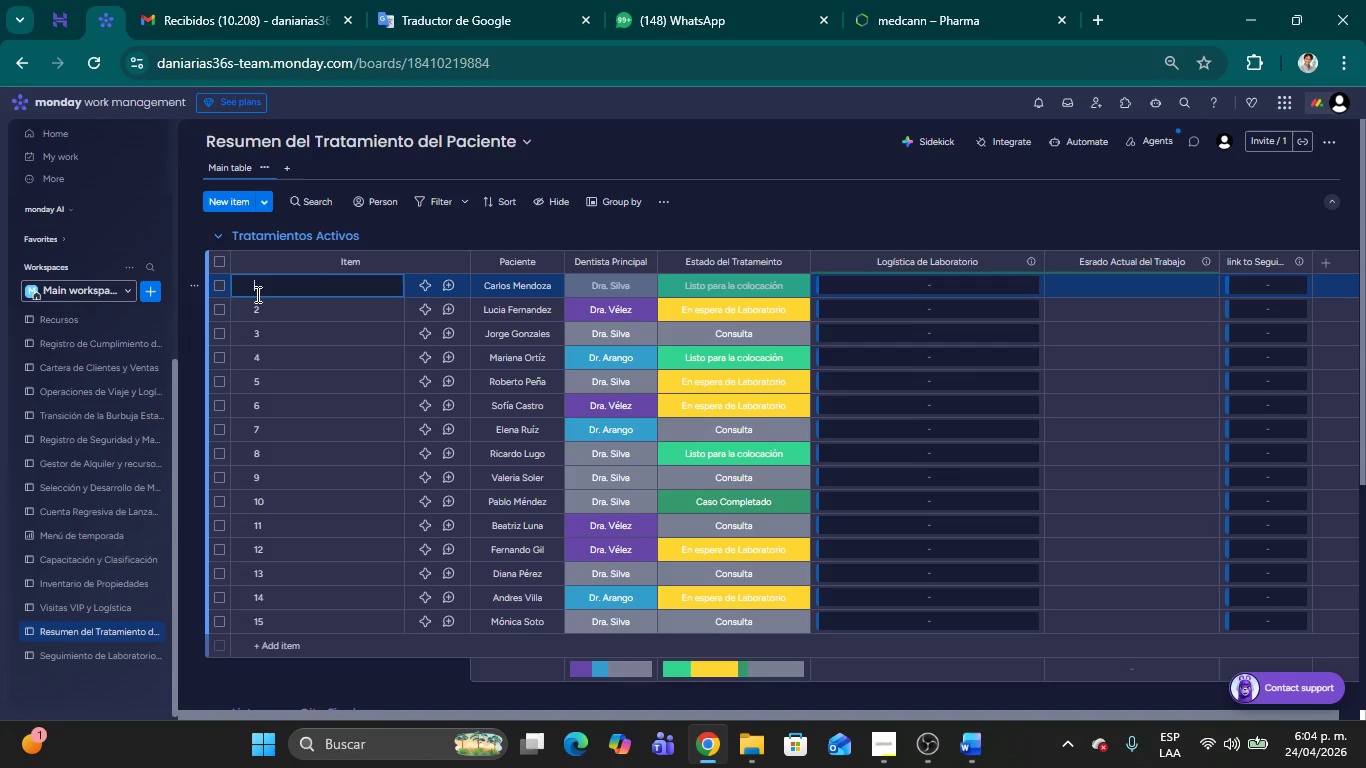 
key(Control+V)
 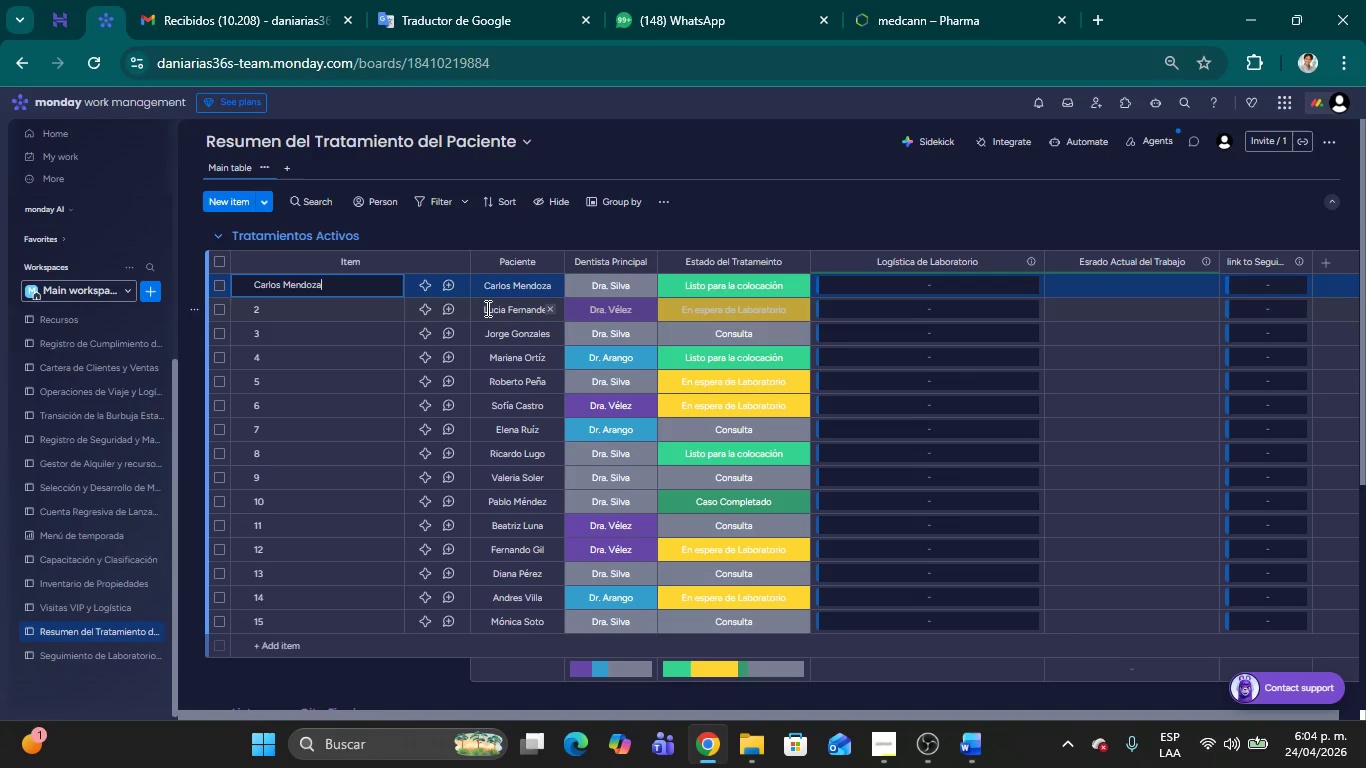 
double_click([486, 308])
 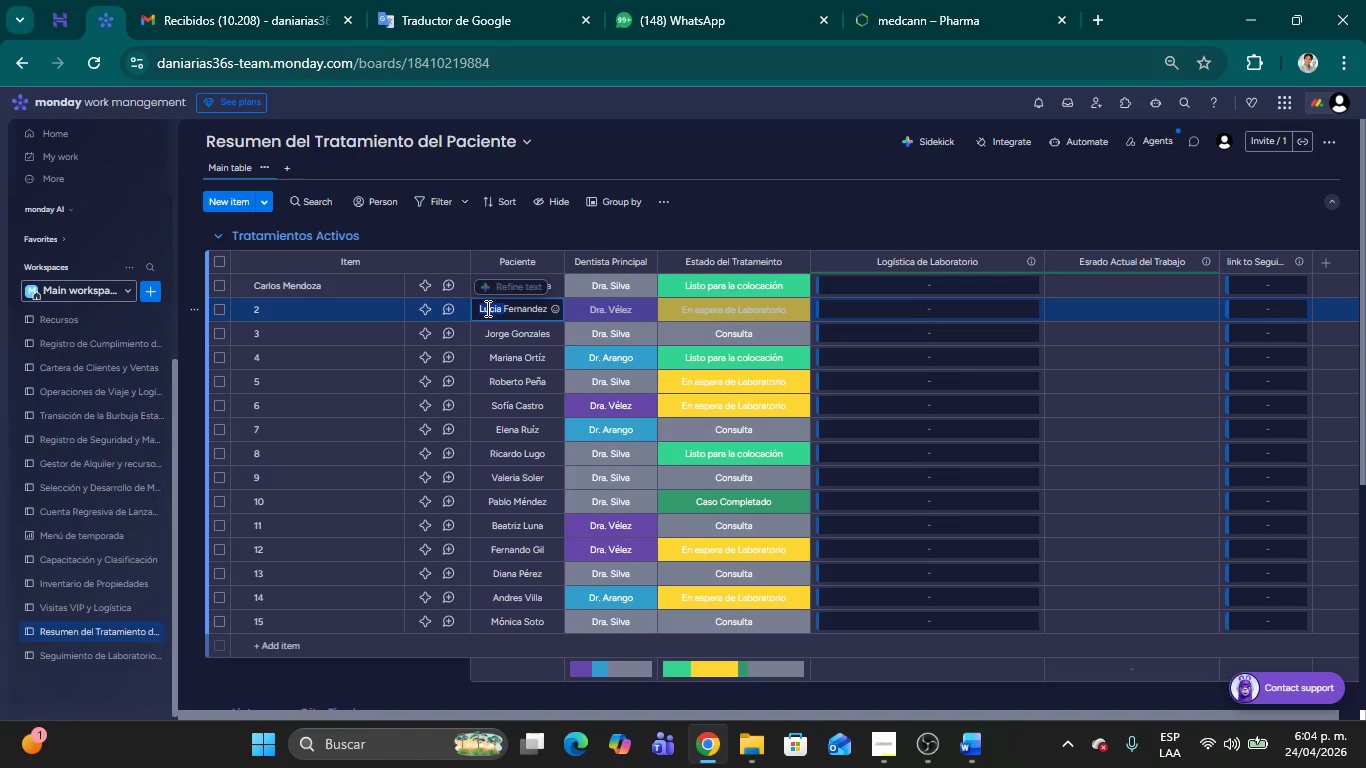 
key(Shift+ArrowRight)
 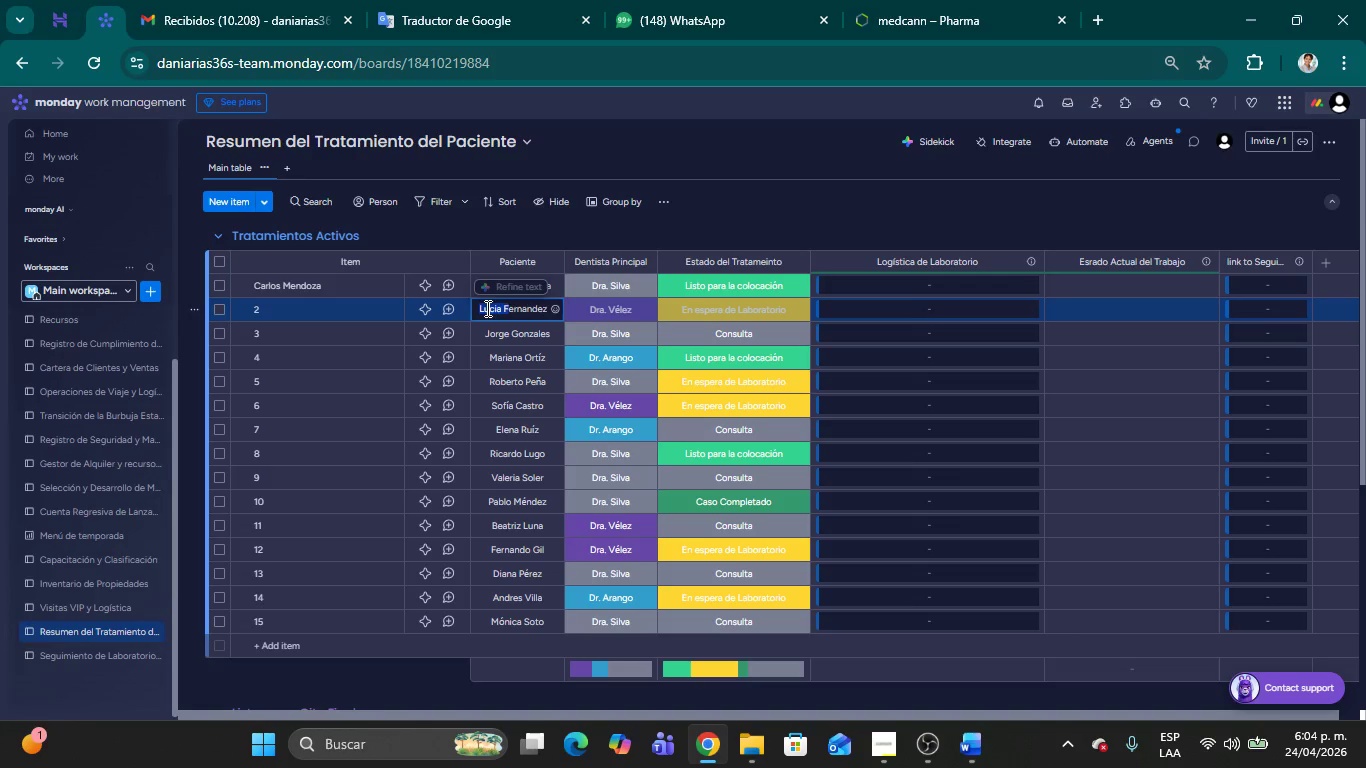 
key(Shift+ArrowRight)
 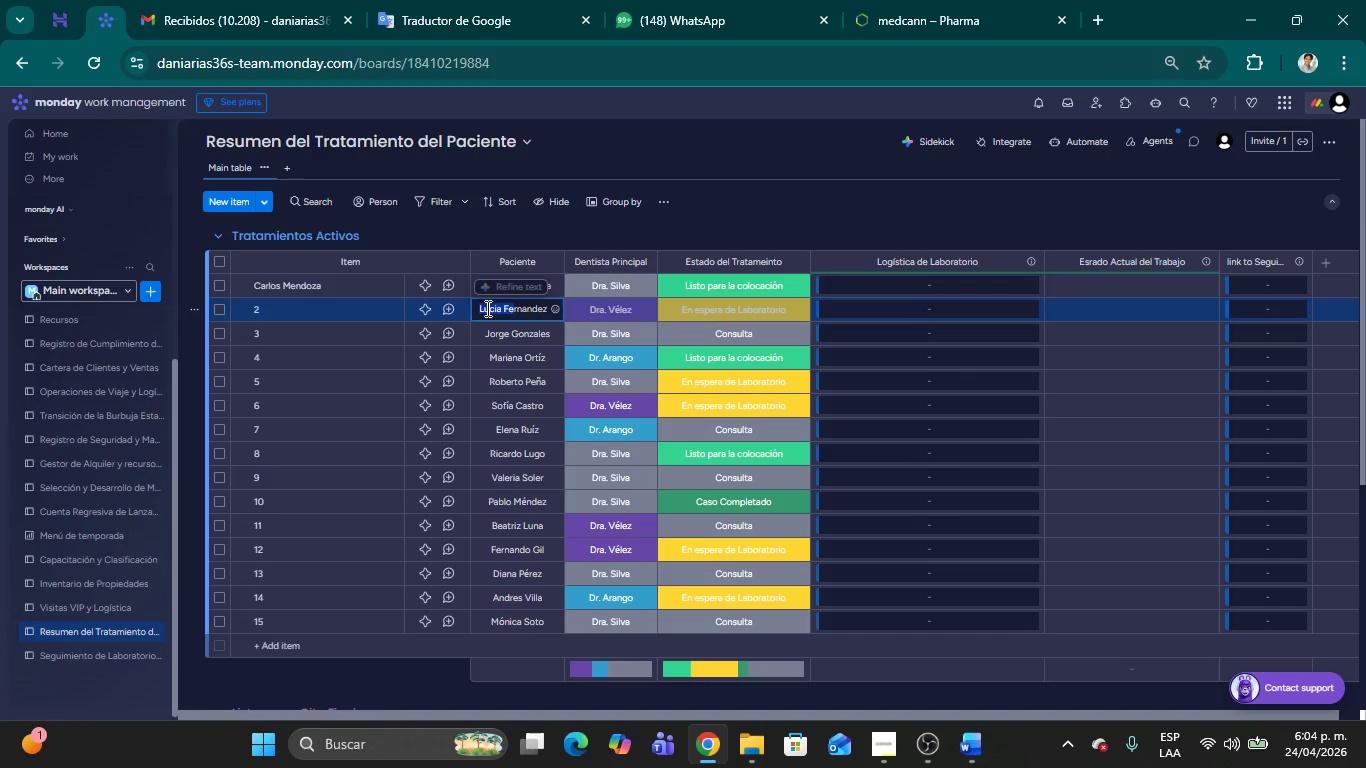 
key(Shift+ArrowRight)
 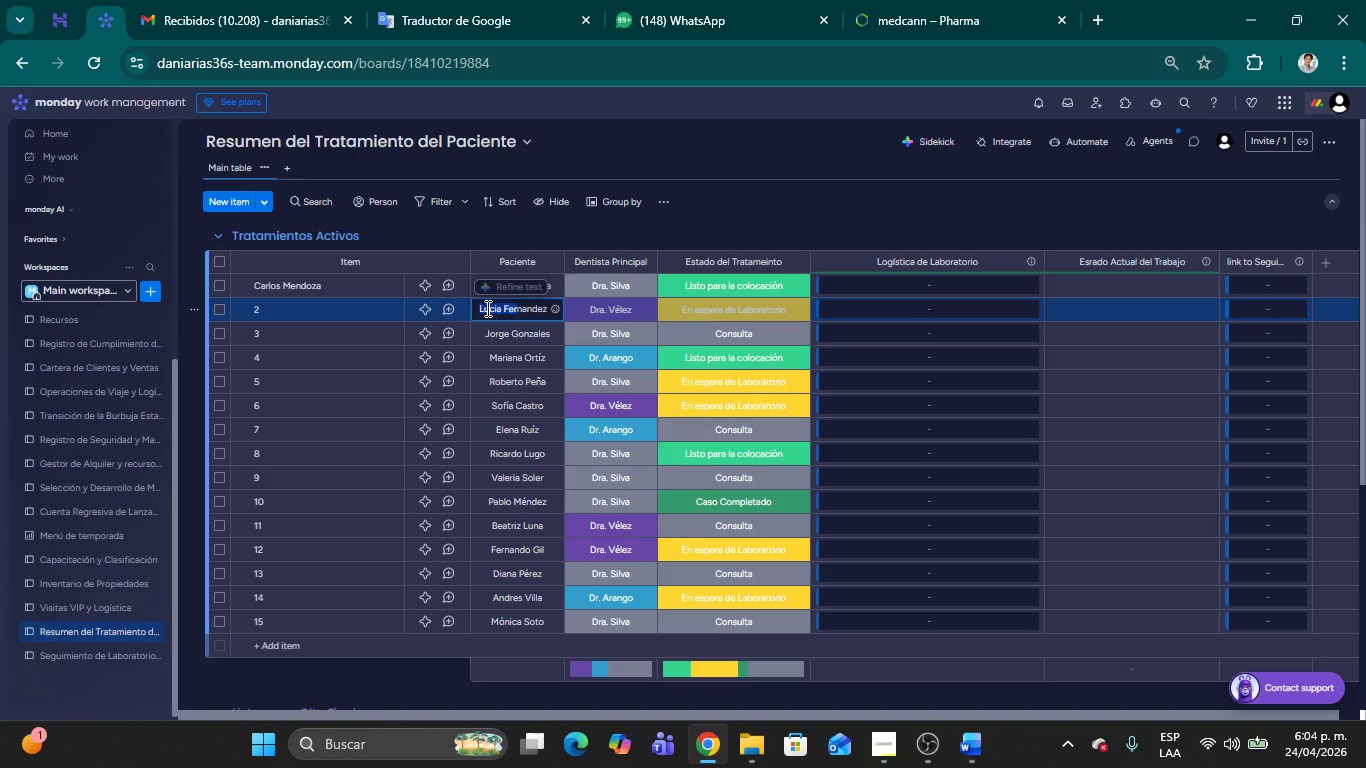 
key(Shift+ArrowRight)
 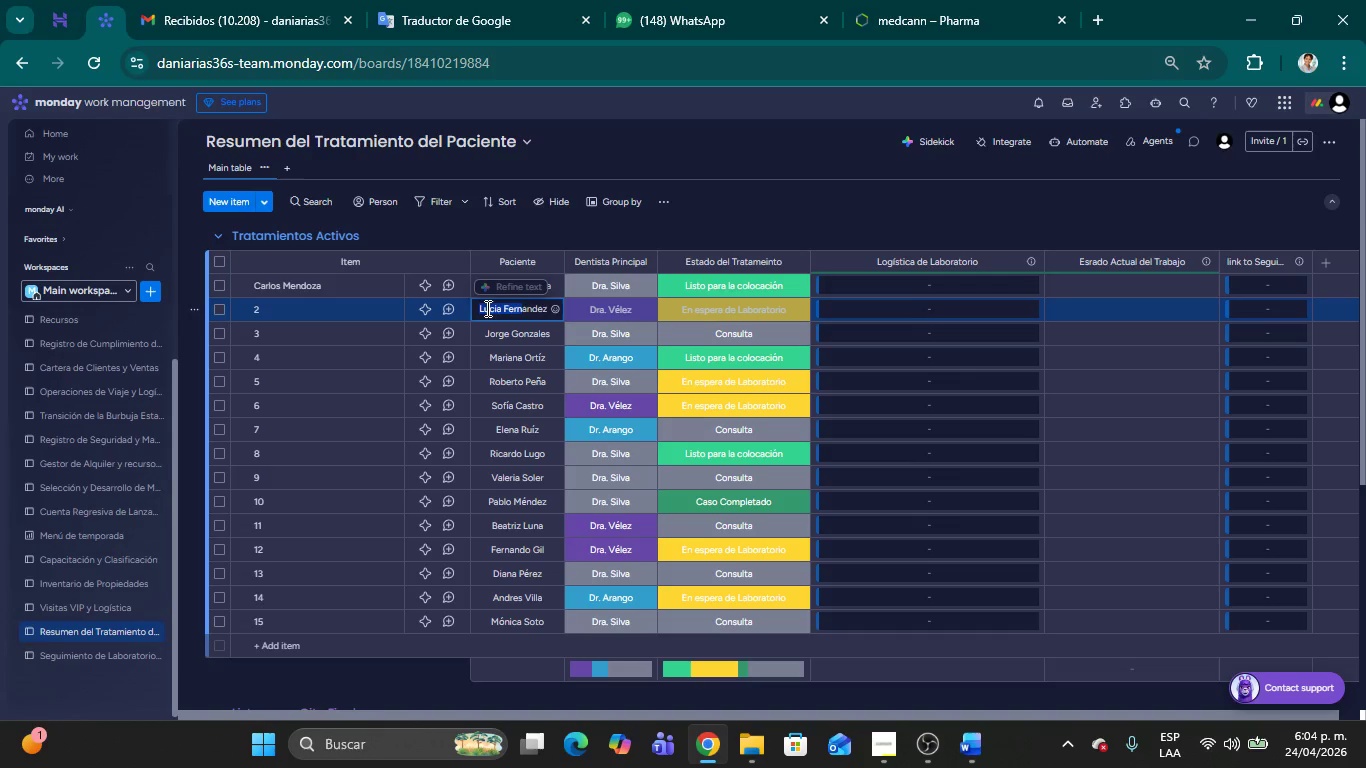 
key(Shift+ArrowRight)
 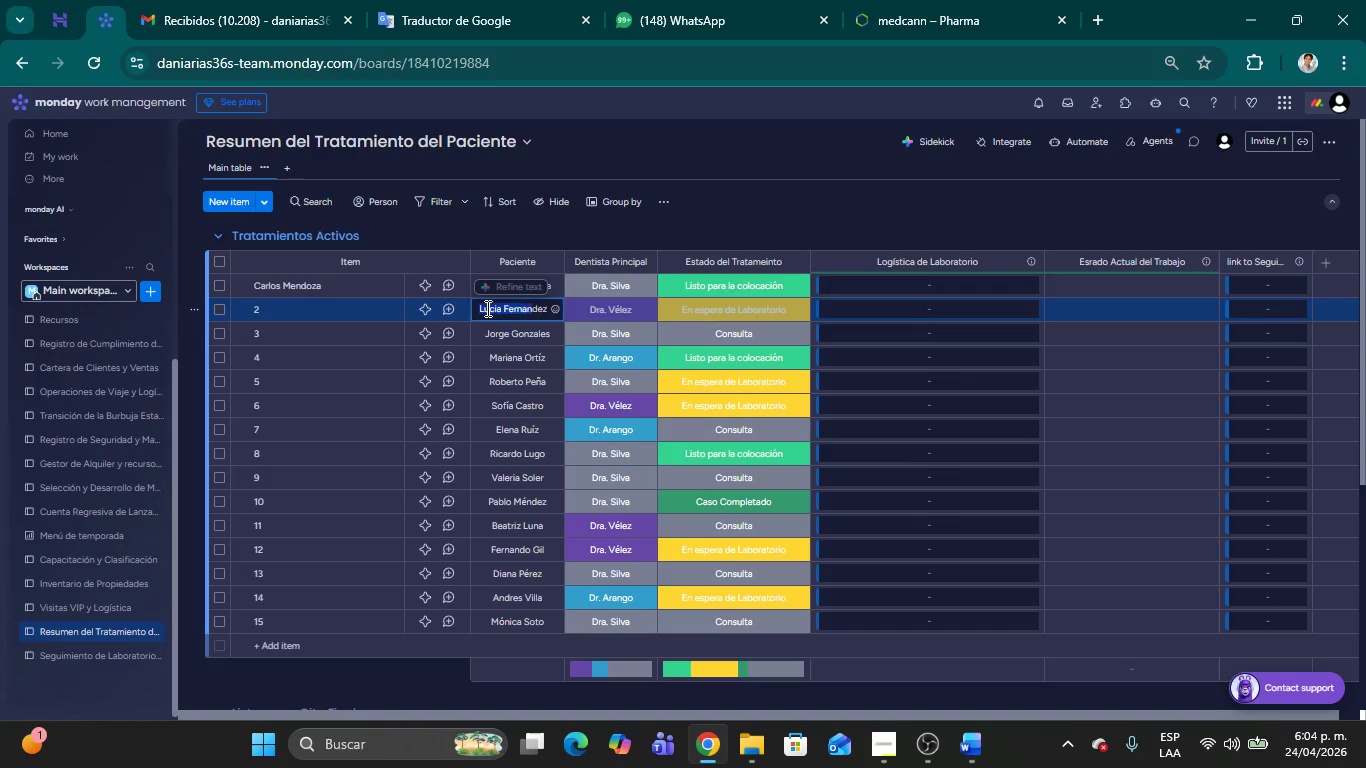 
key(Shift+ArrowRight)
 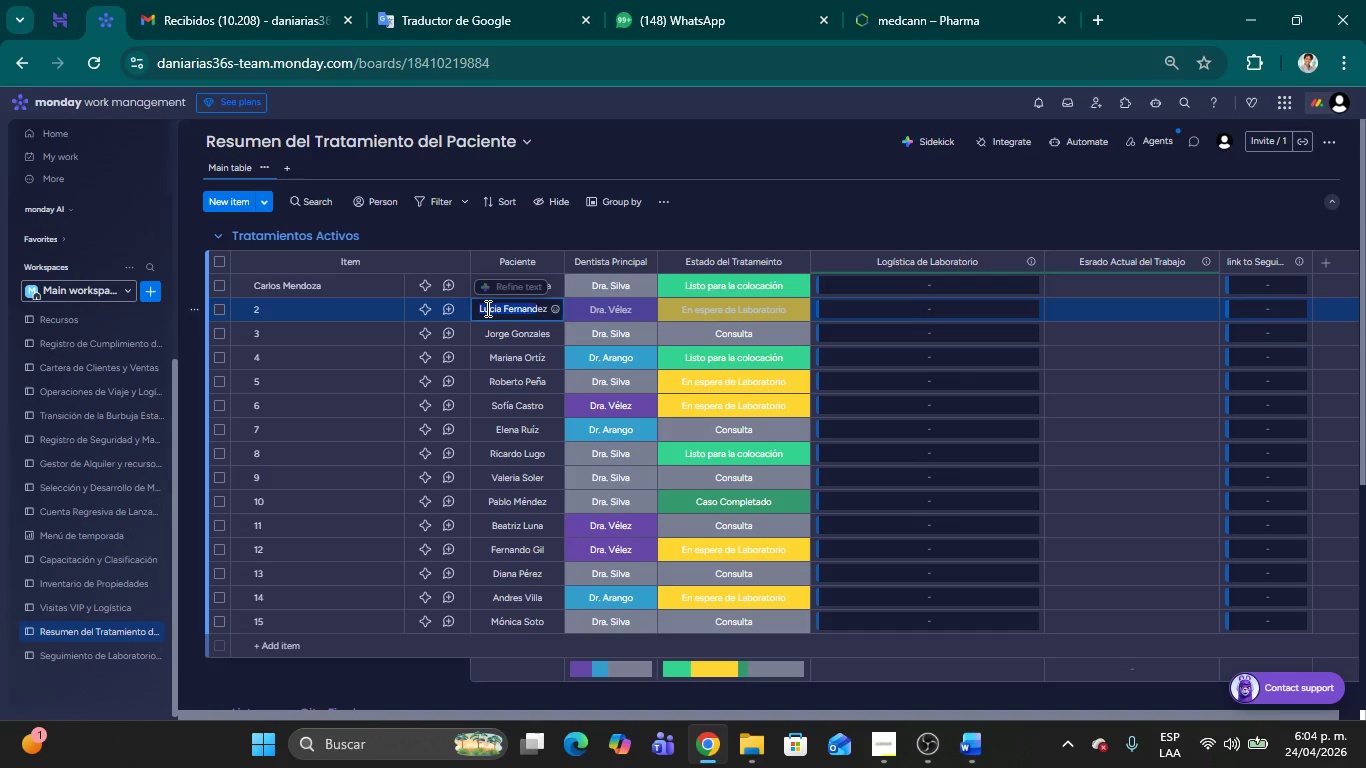 
key(Shift+ArrowRight)
 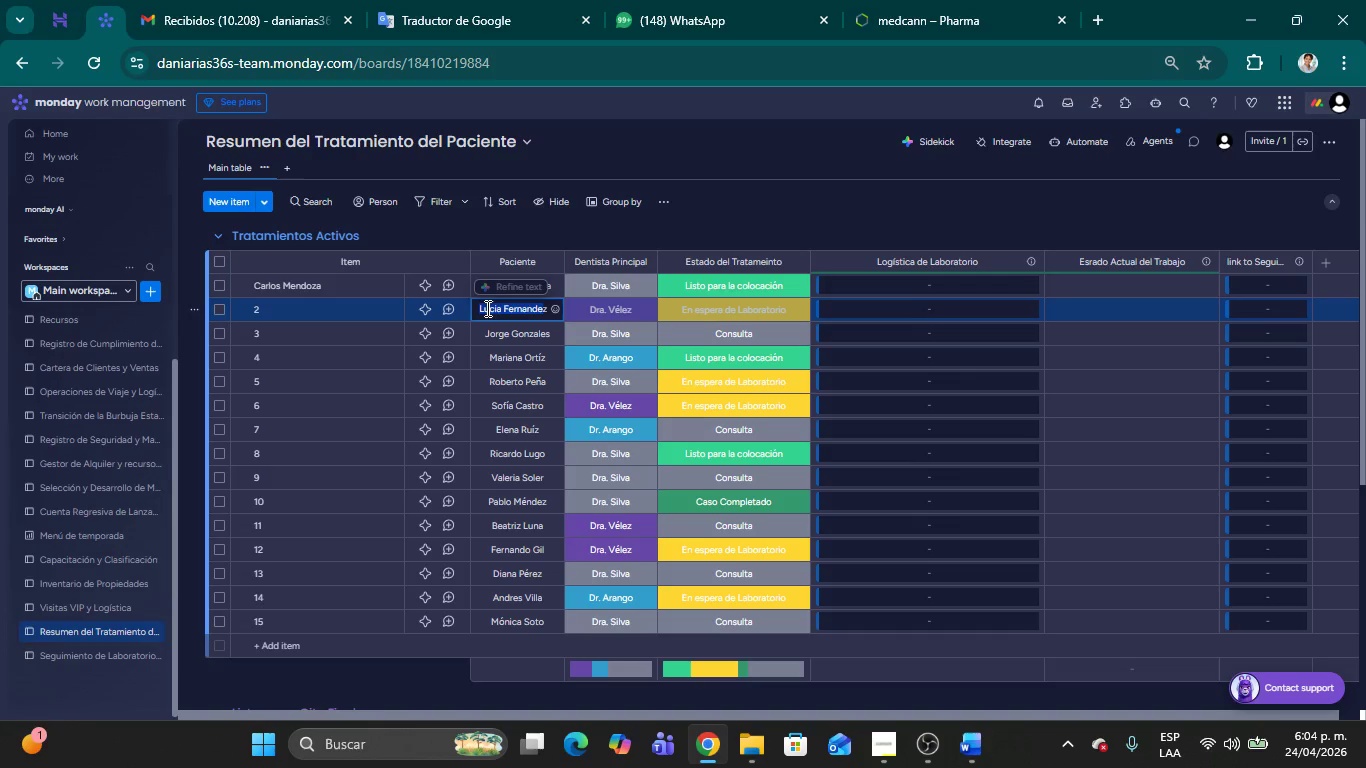 
key(Shift+ArrowRight)
 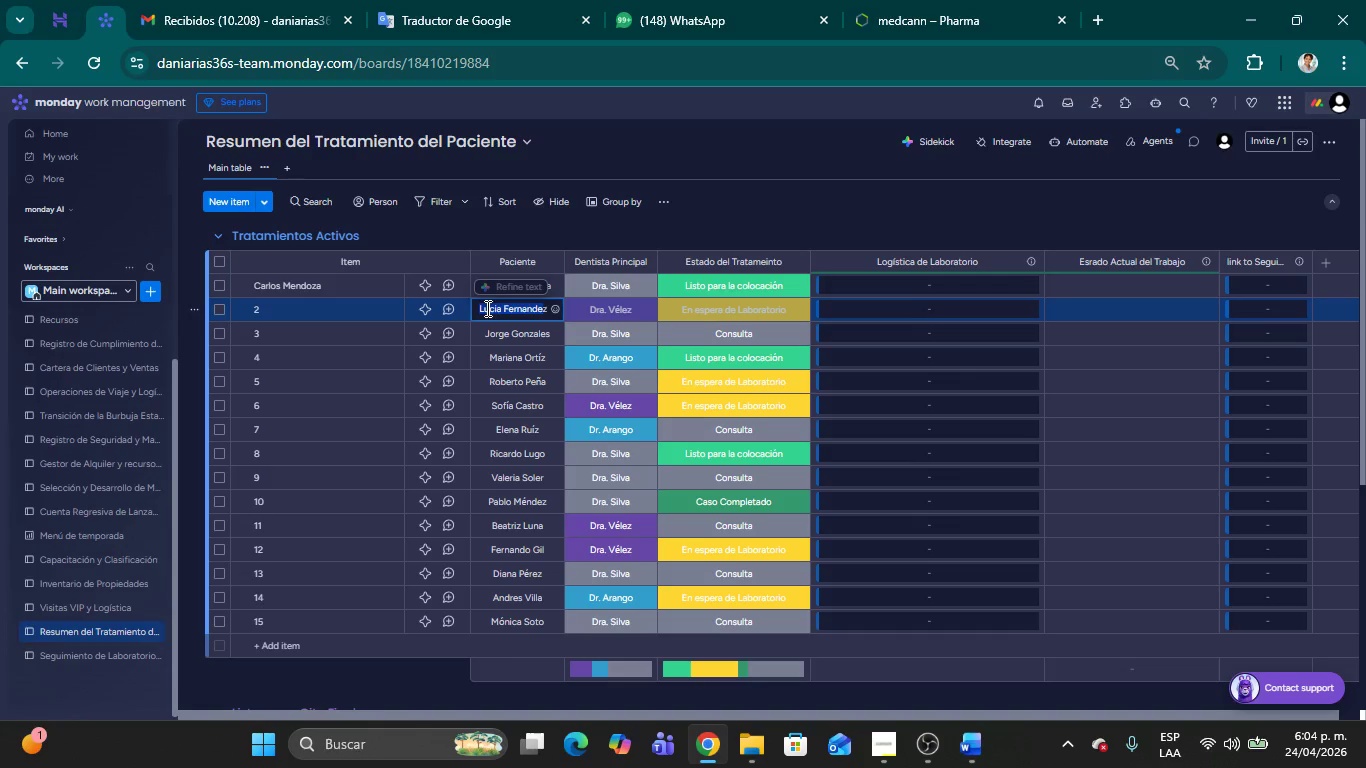 
key(Shift+ArrowRight)
 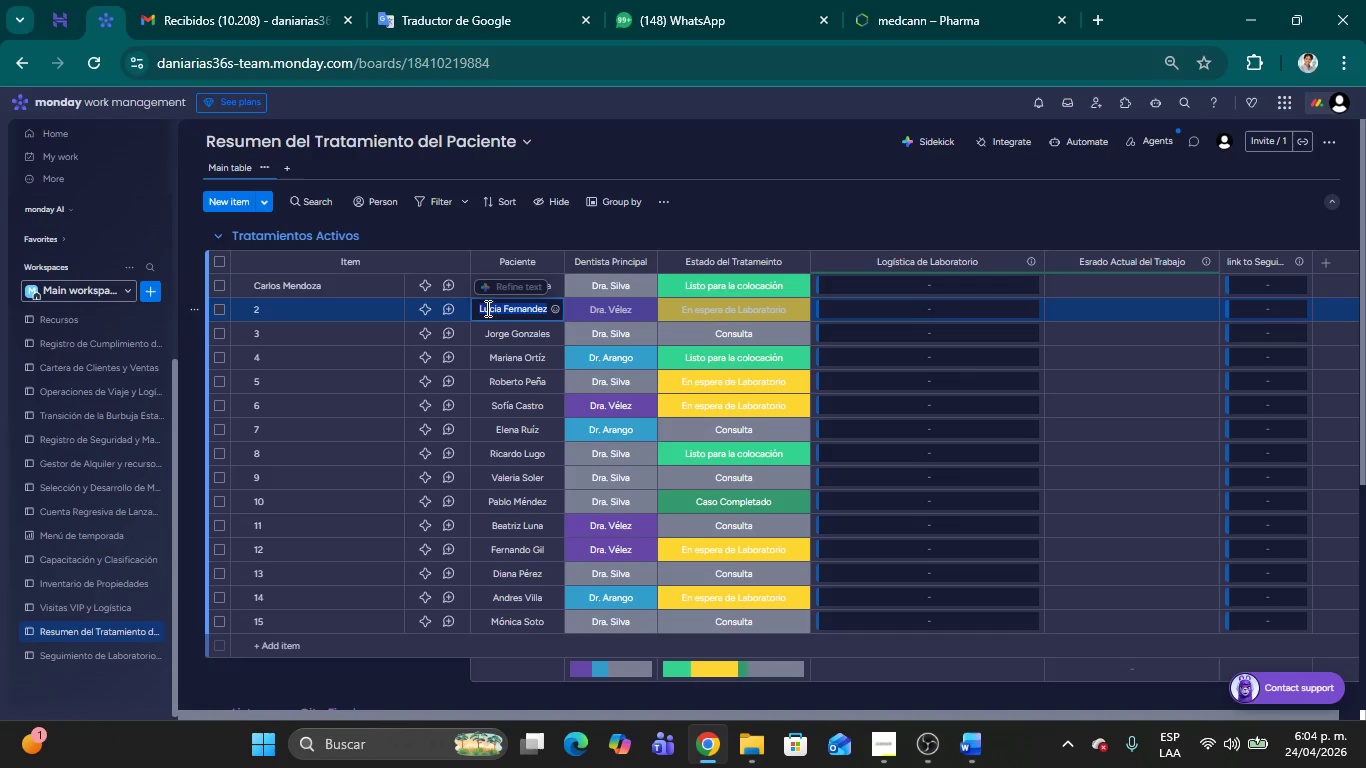 
key(Control+X)
 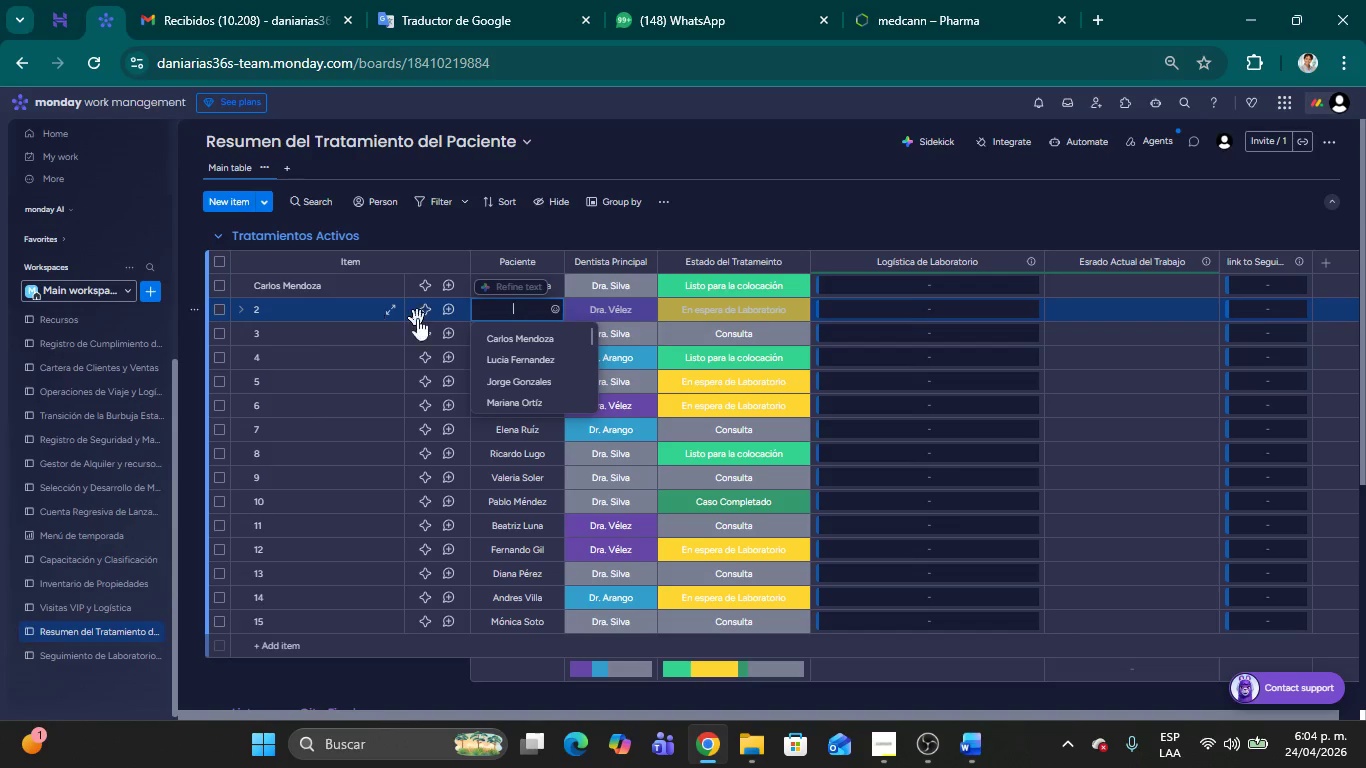 
key(Control+V)
 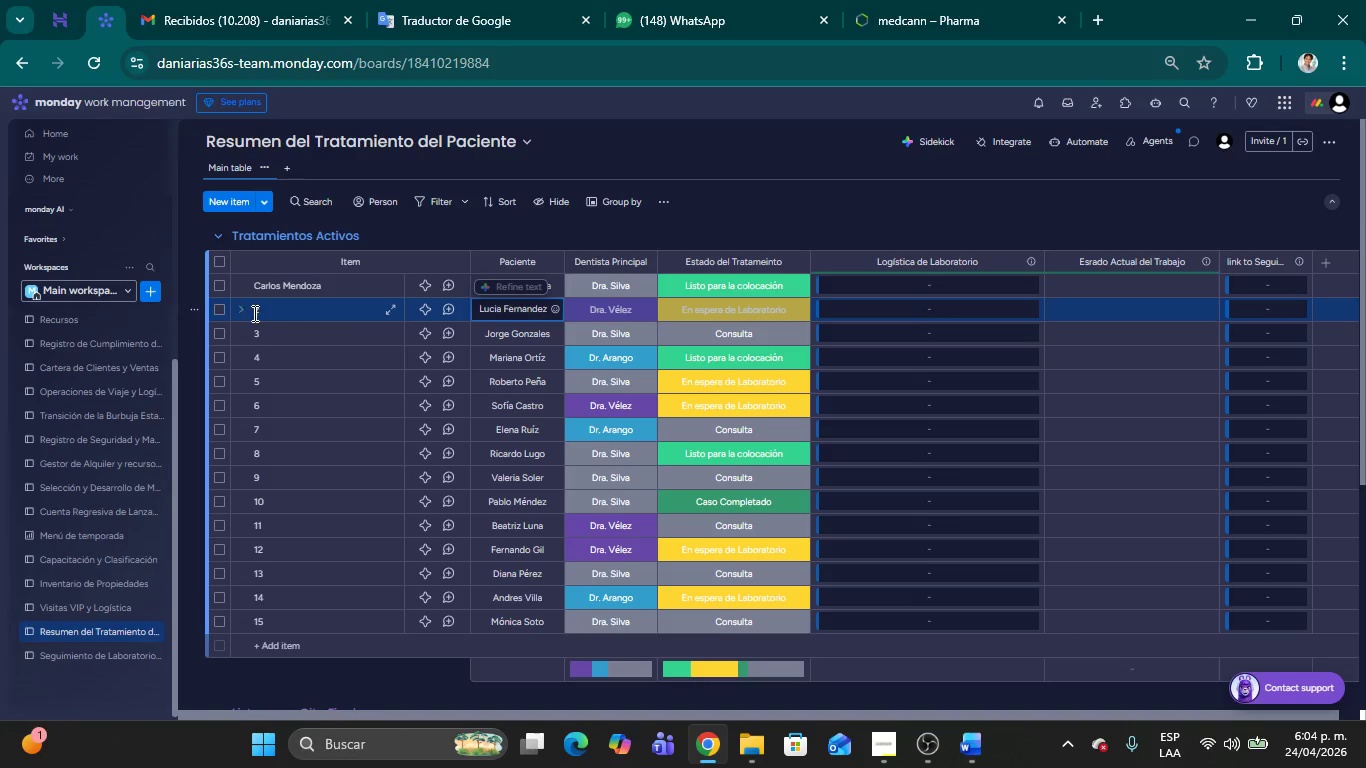 
double_click([255, 314])
 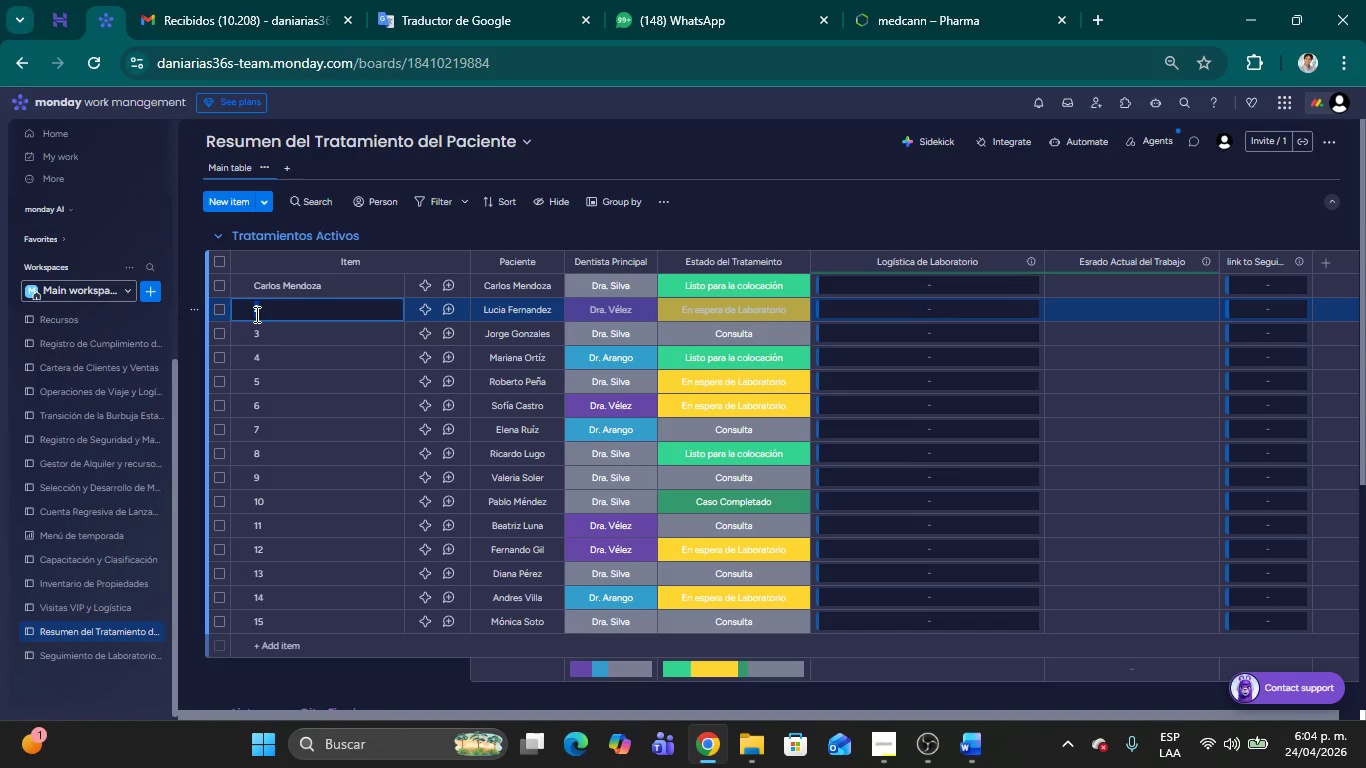 
key(Backspace)
 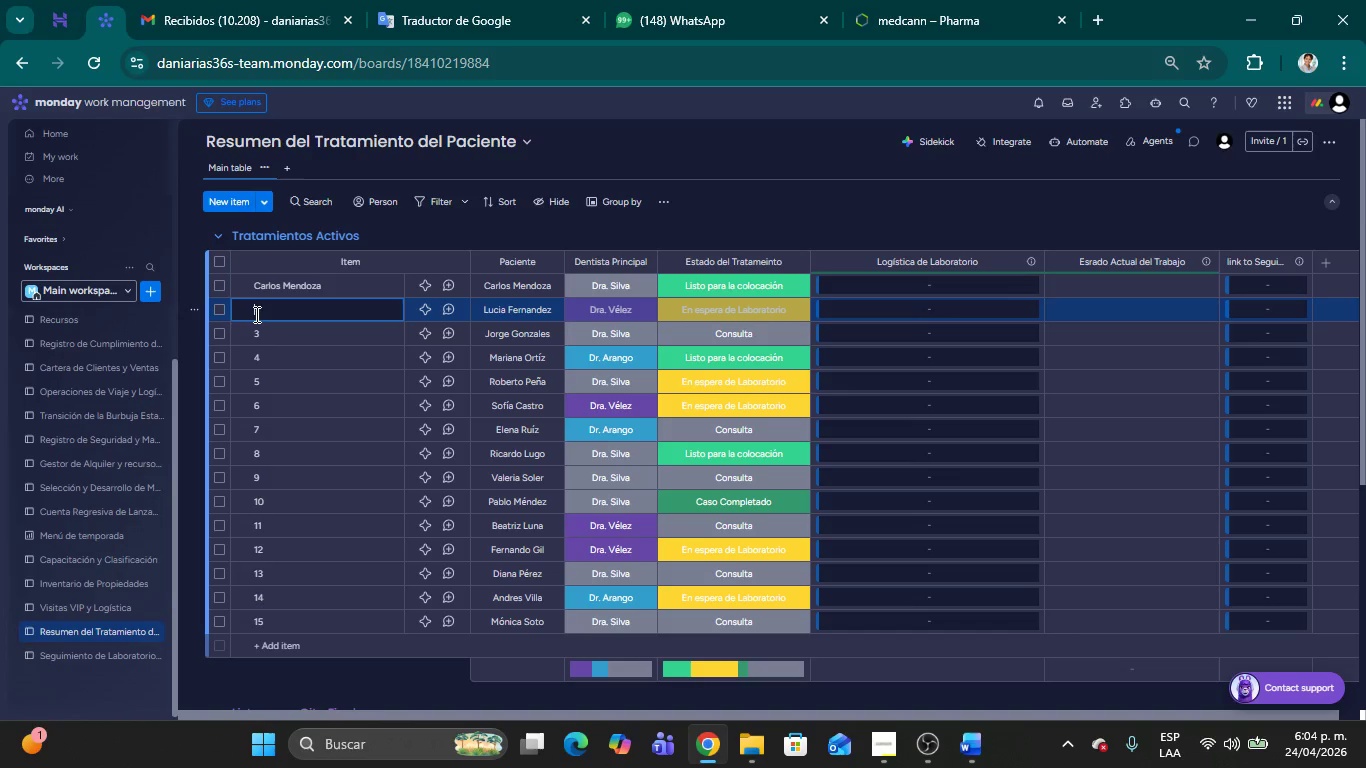 
key(Control+ControlLeft)
 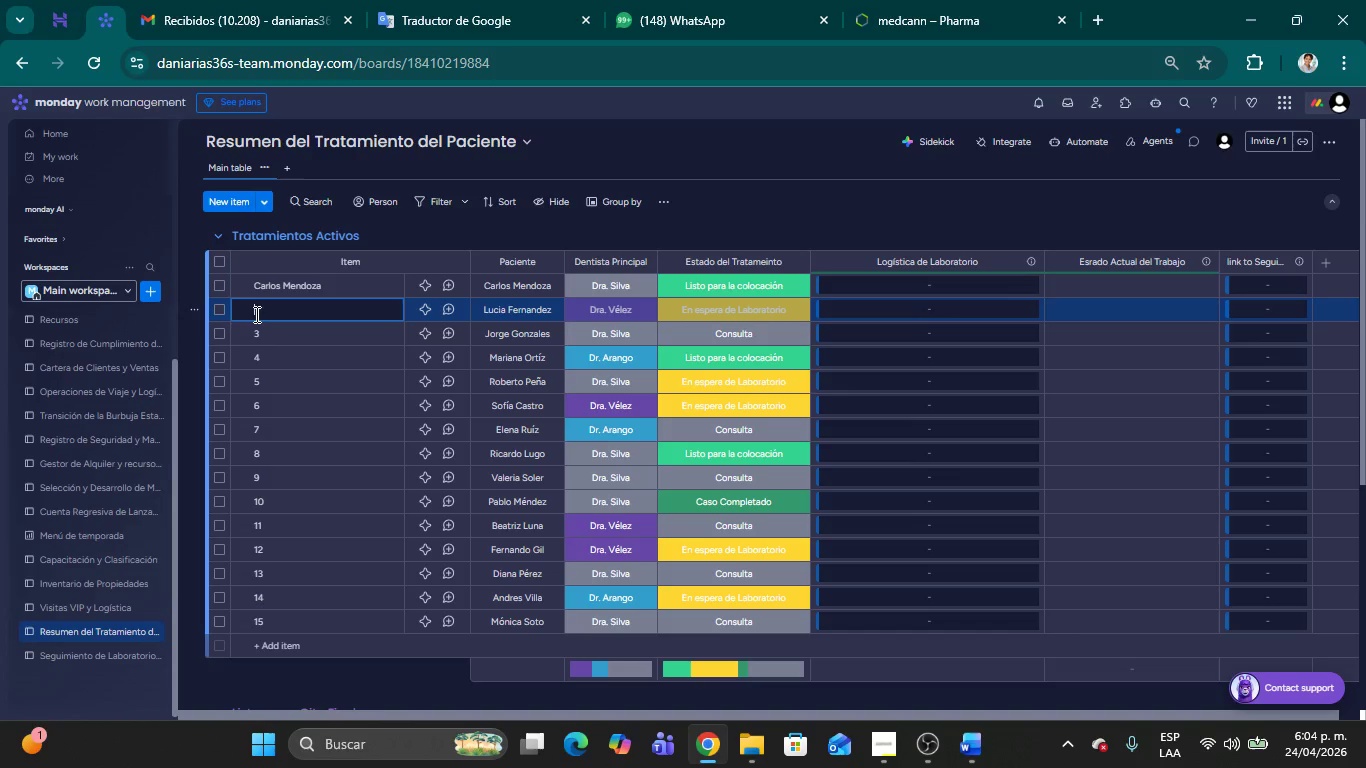 
key(Control+V)
 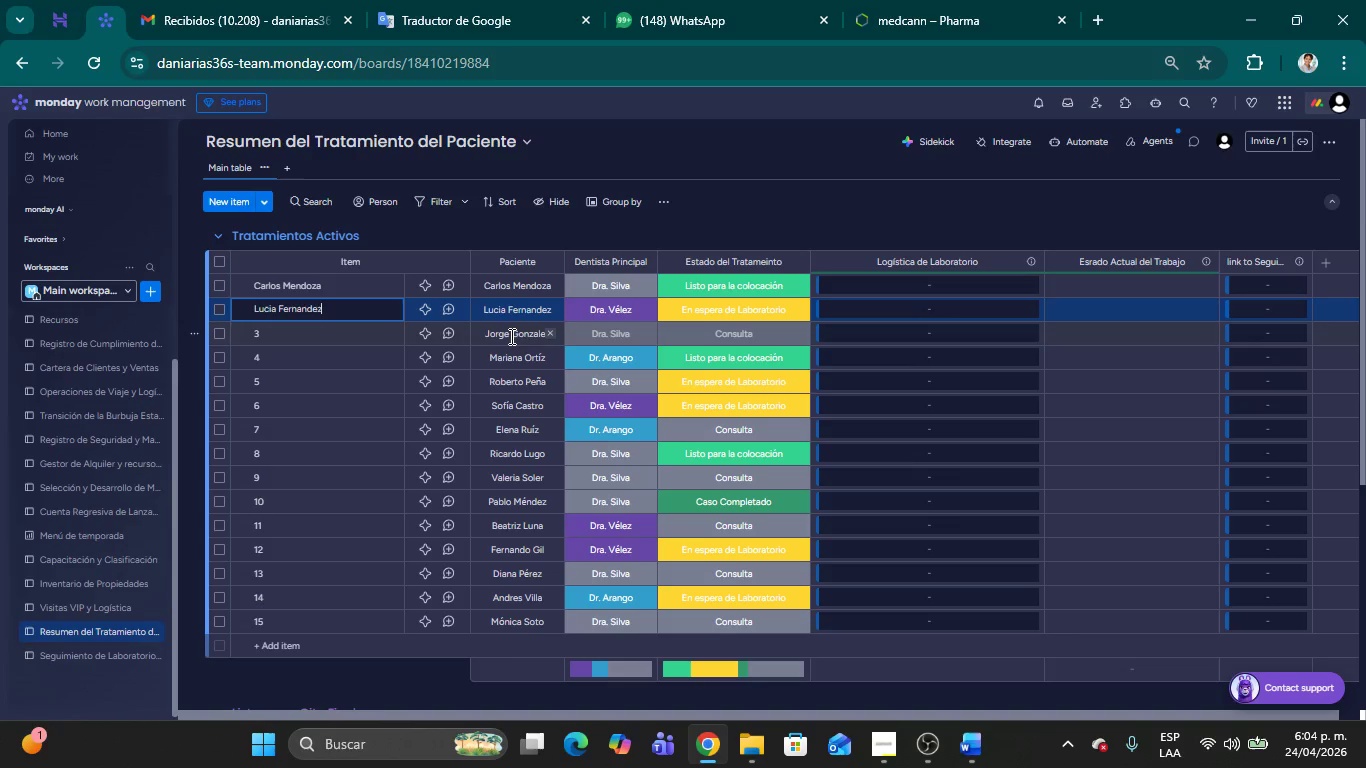 
double_click([509, 333])
 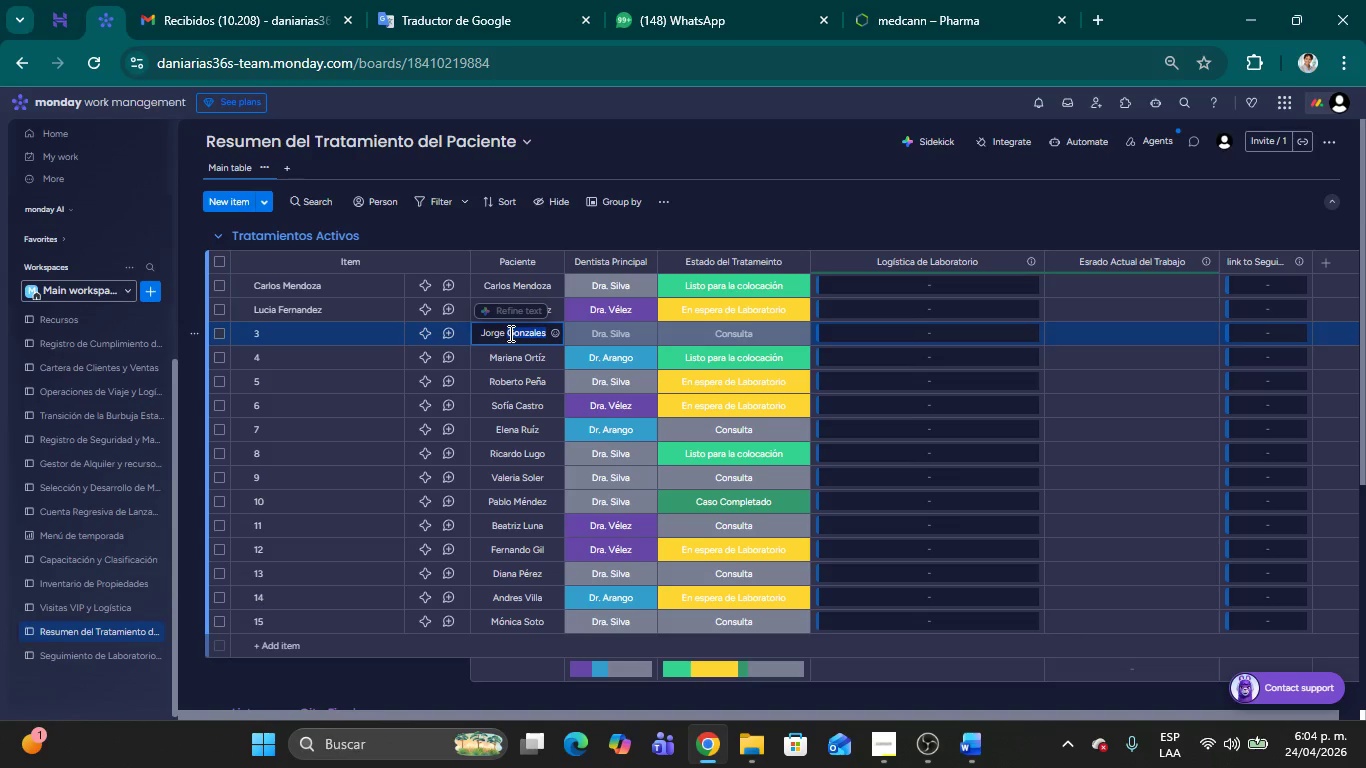 
key(Shift+ArrowLeft)
 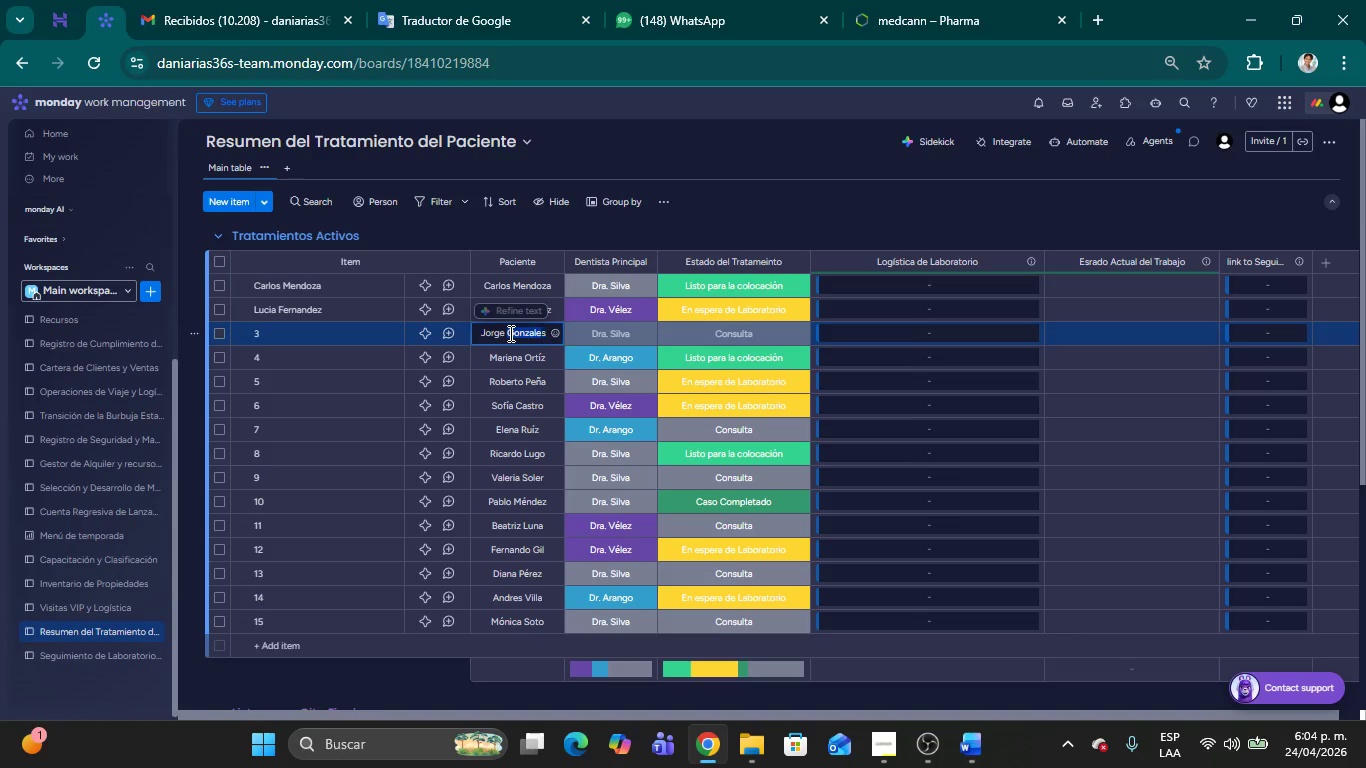 
key(Shift+ArrowLeft)
 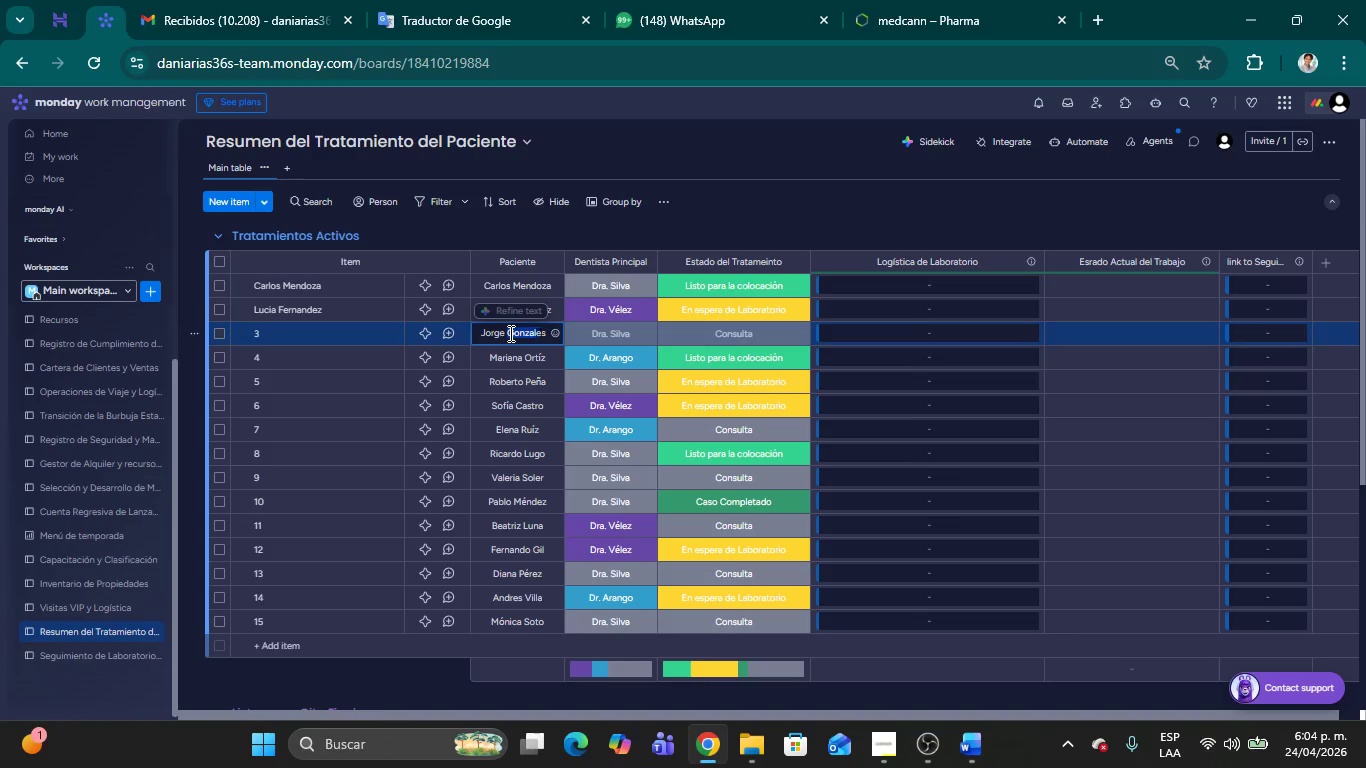 
key(Shift+ArrowLeft)
 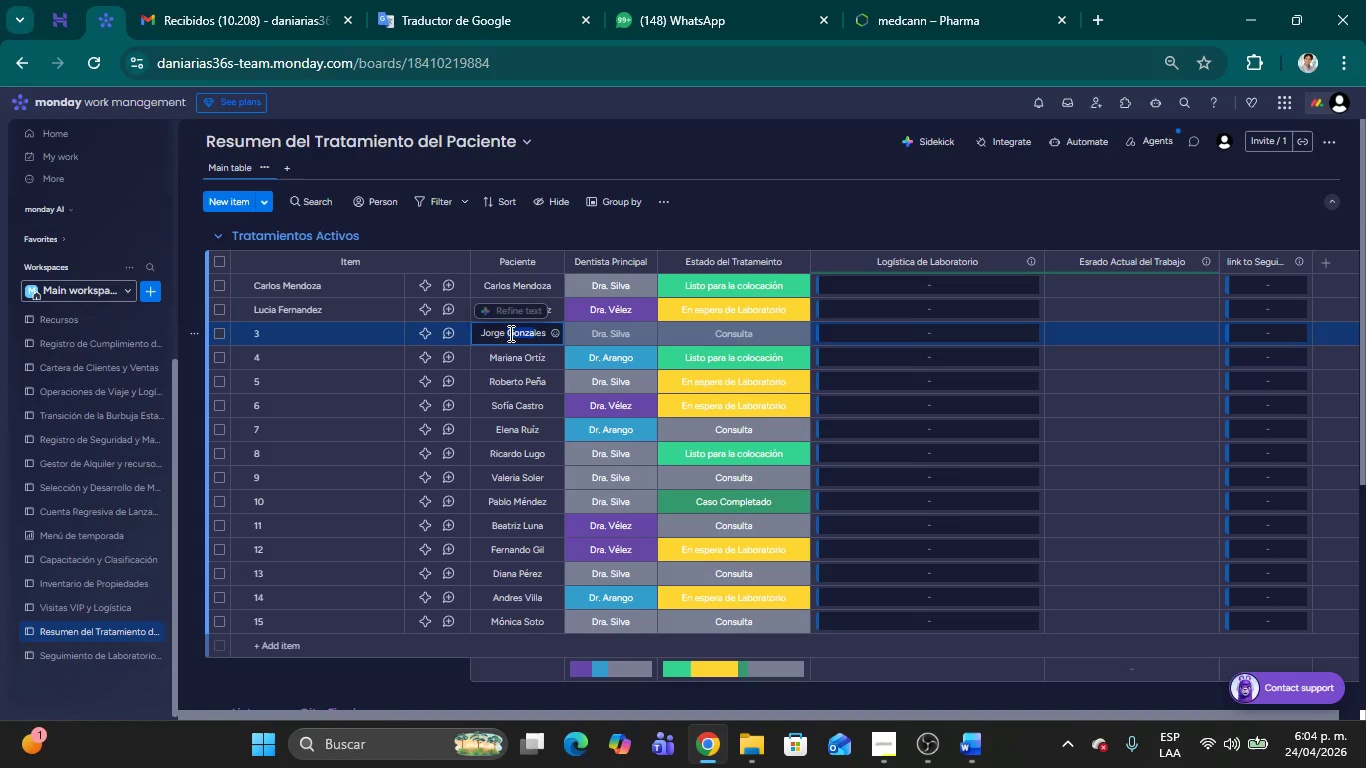 
key(Shift+ArrowLeft)
 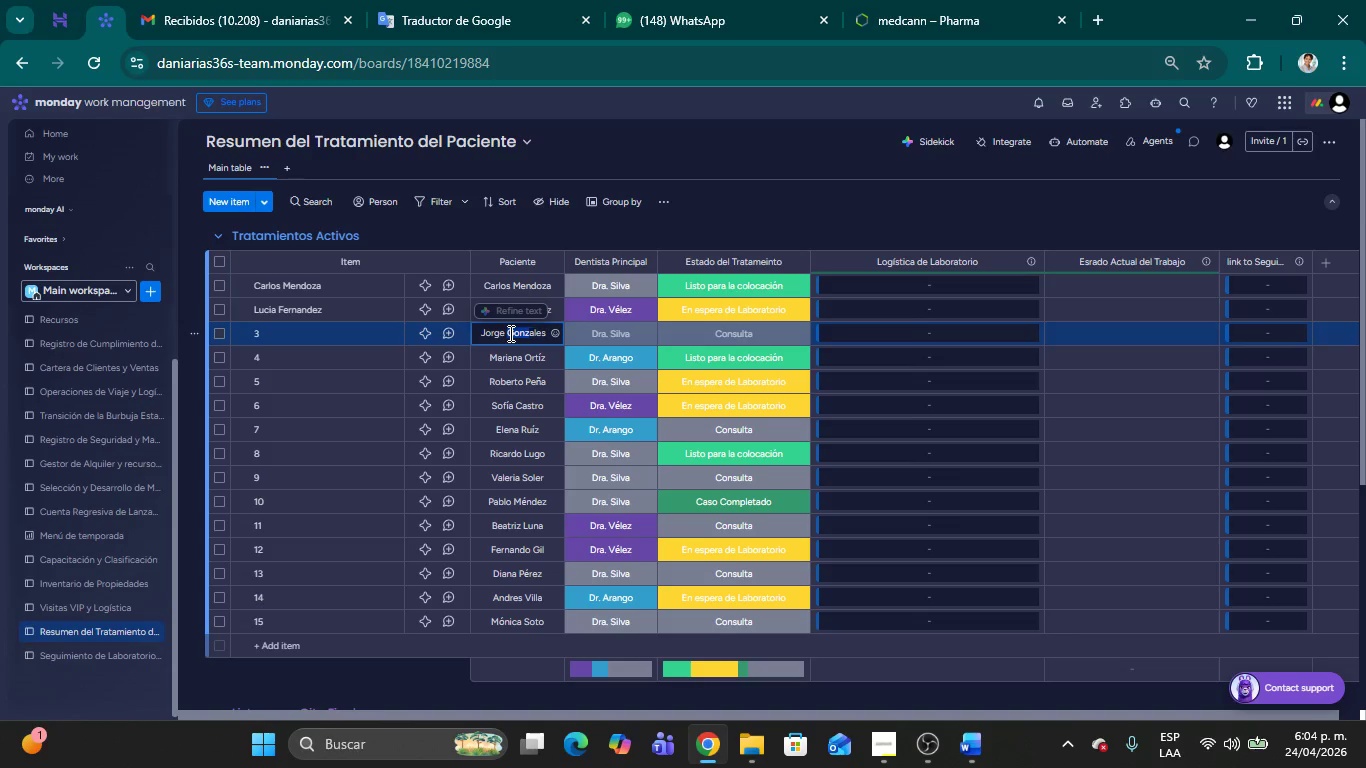 
key(Shift+ArrowLeft)
 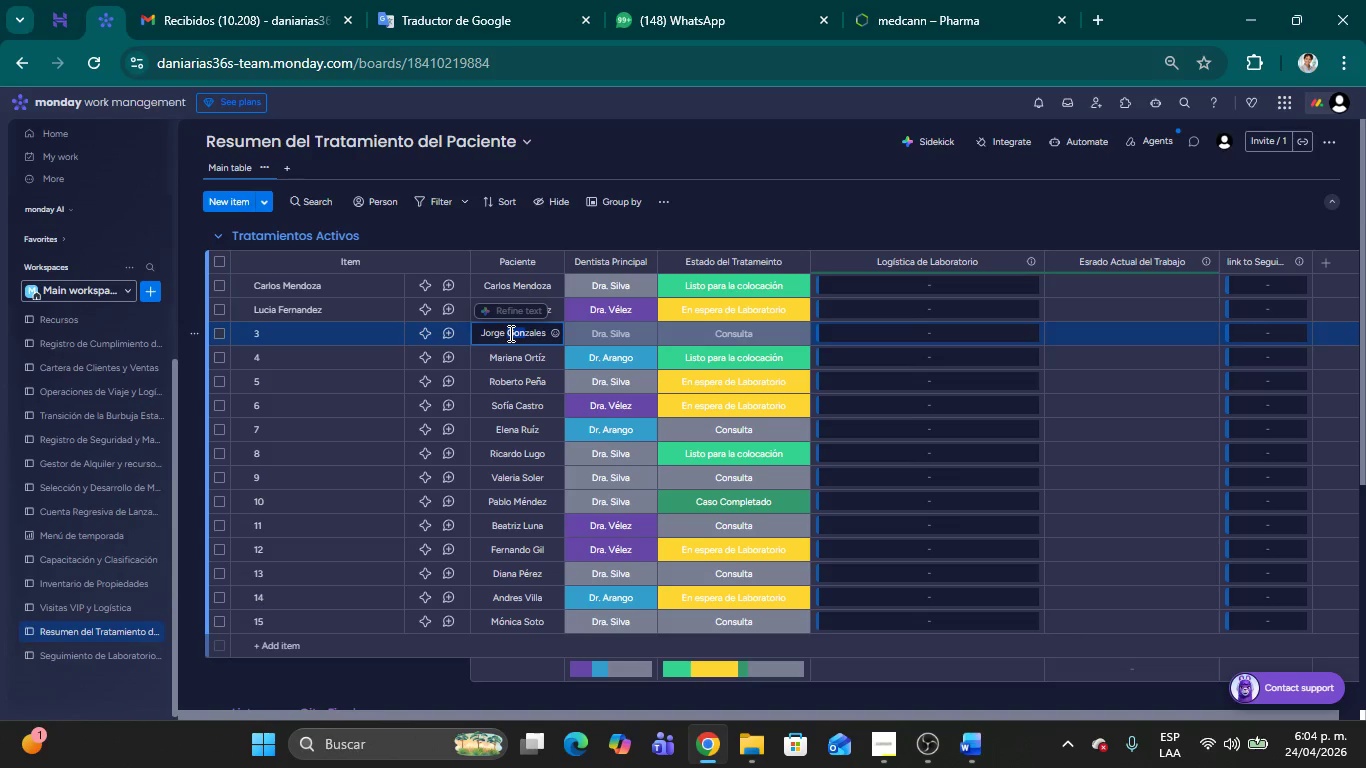 
key(Shift+ArrowLeft)
 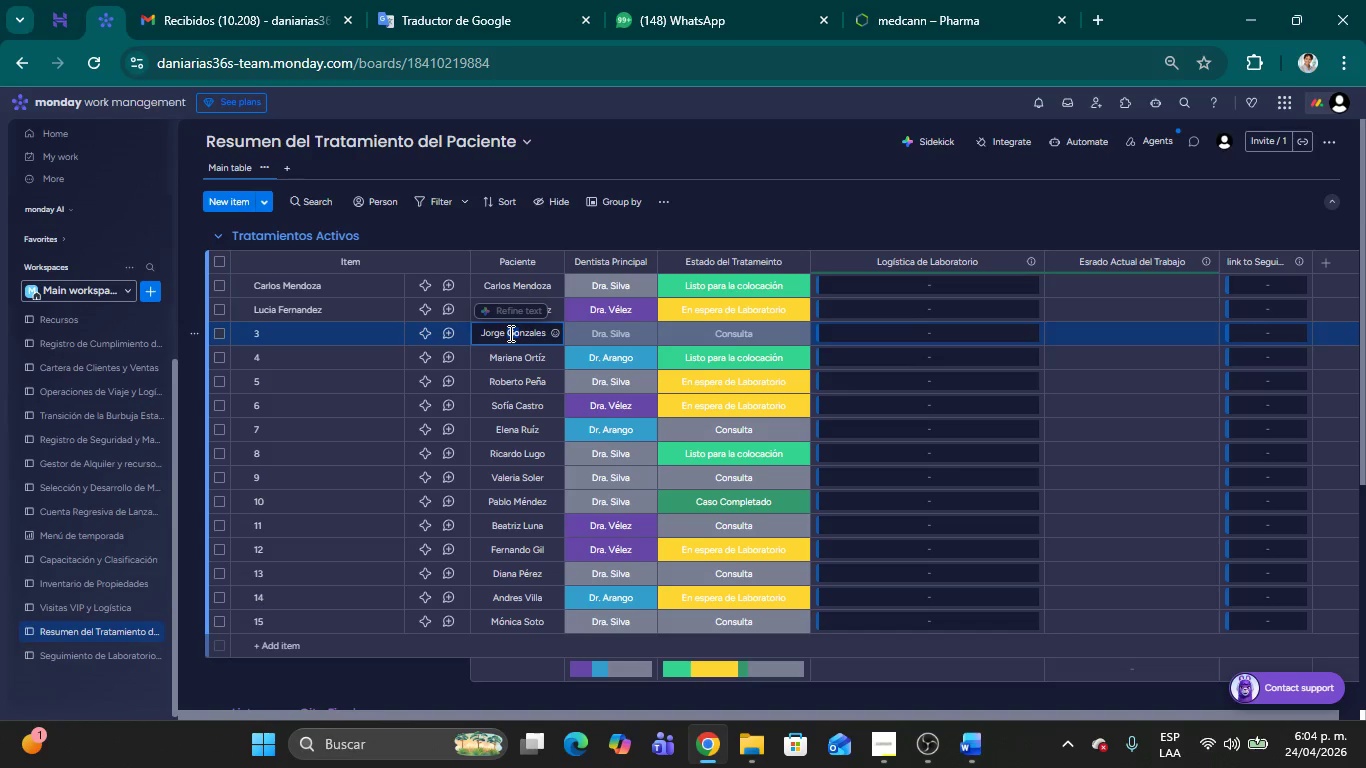 
key(ArrowLeft)
 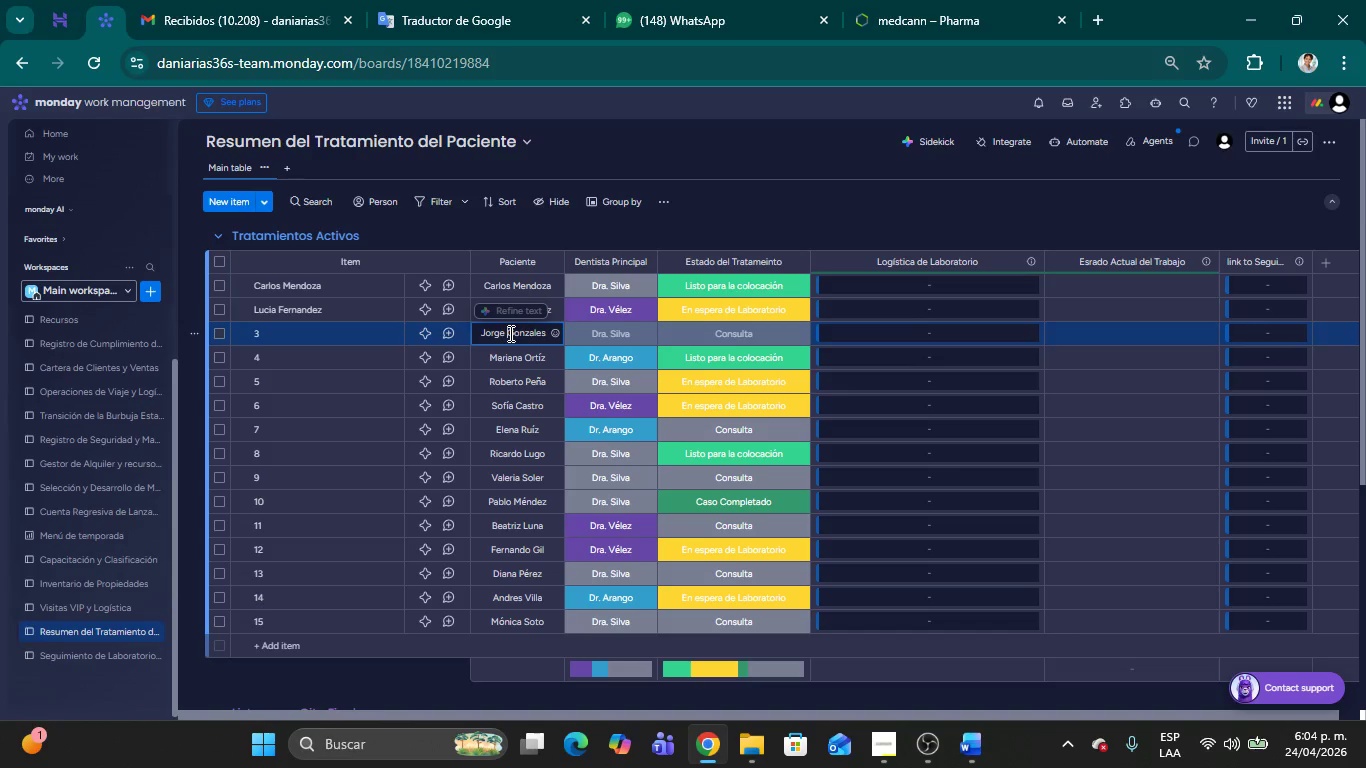 
key(ArrowLeft)
 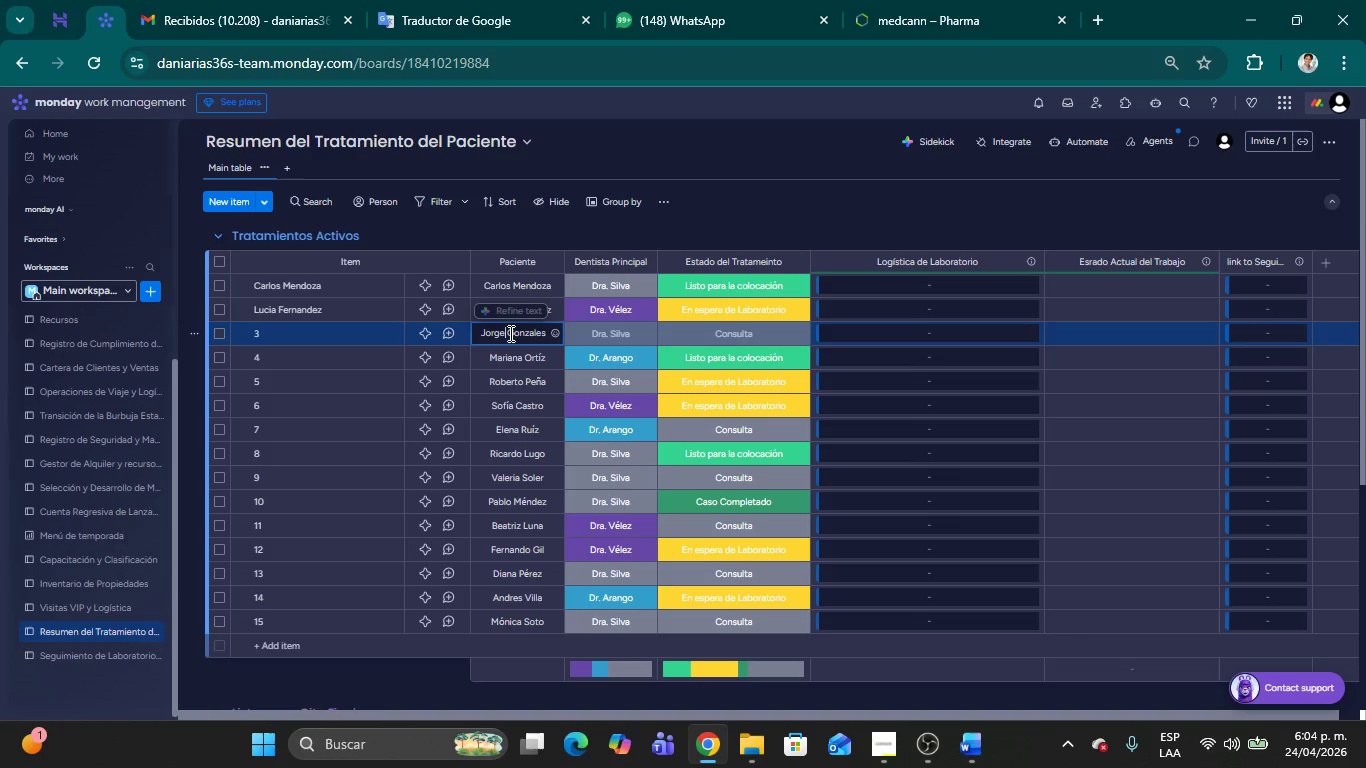 
key(ArrowLeft)
 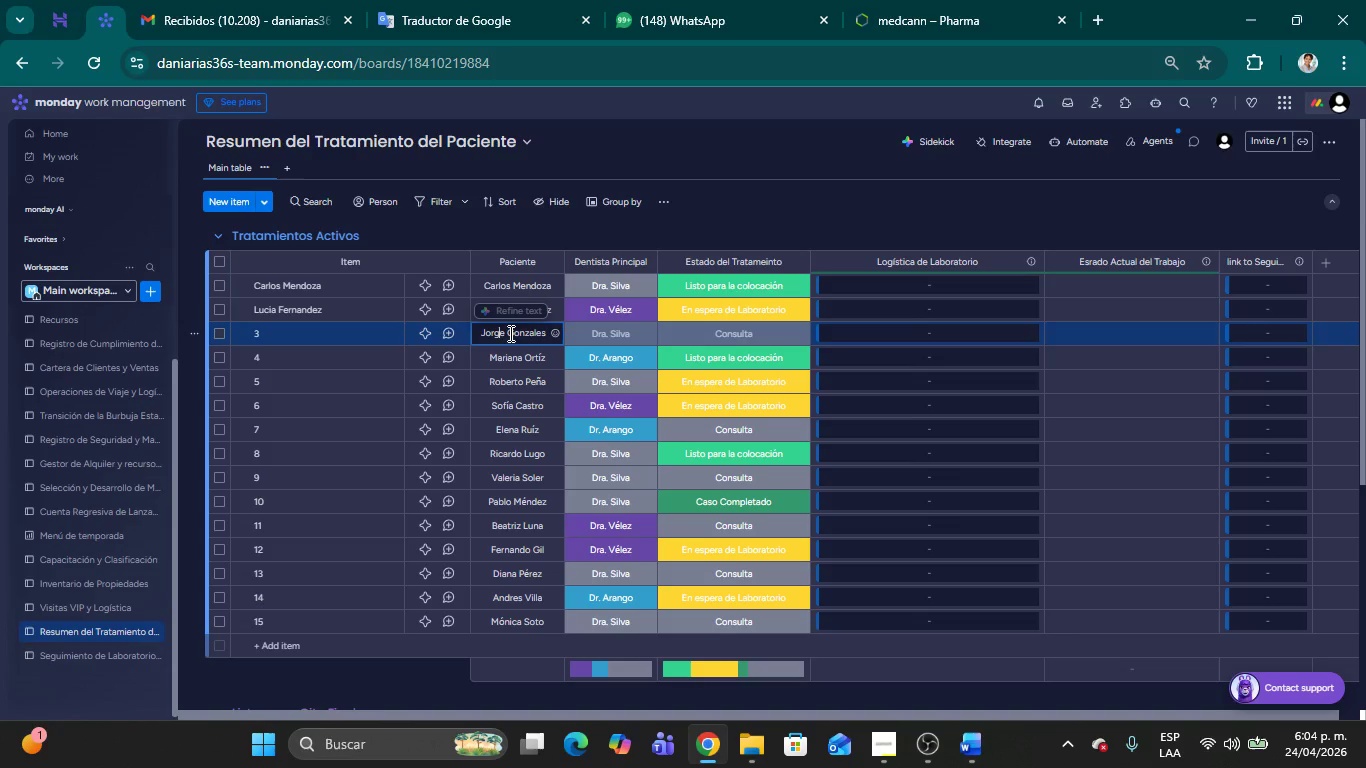 
key(ArrowLeft)
 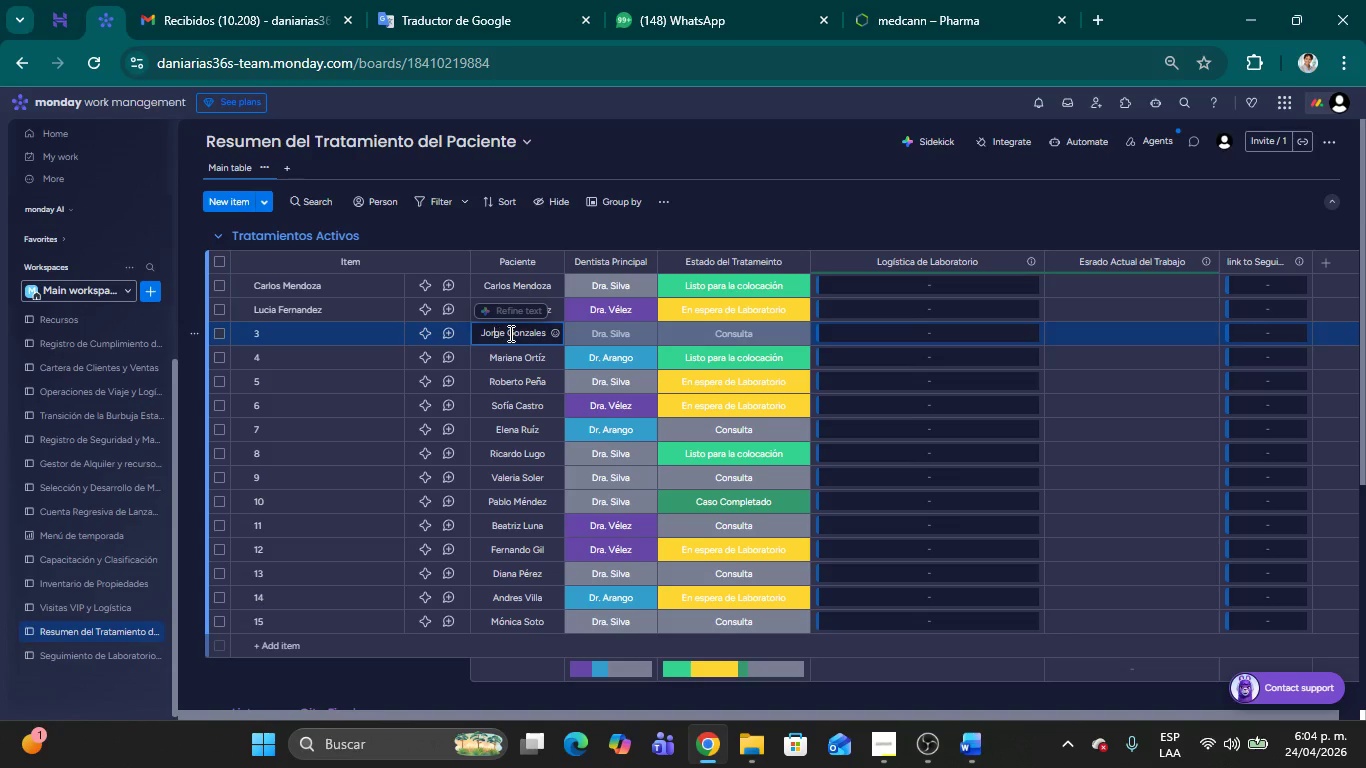 
key(ArrowLeft)
 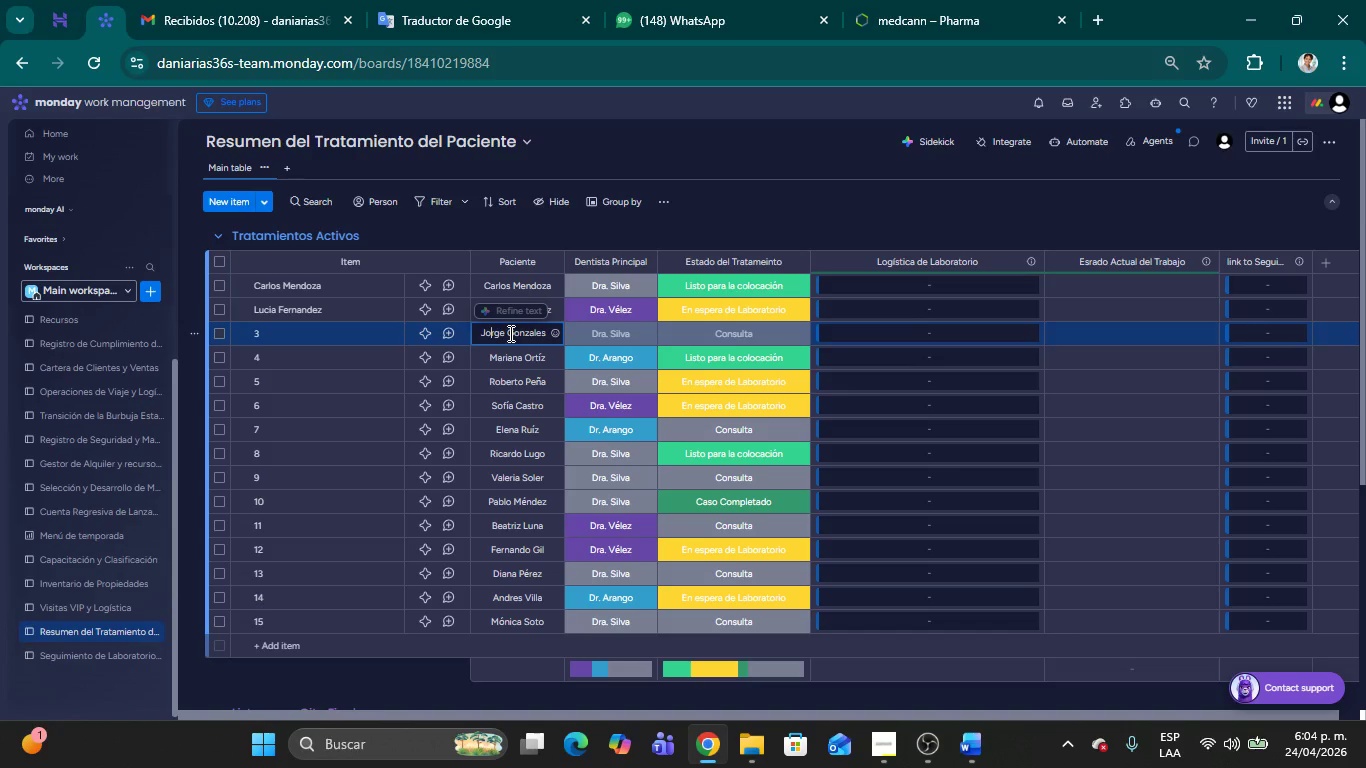 
key(ArrowLeft)
 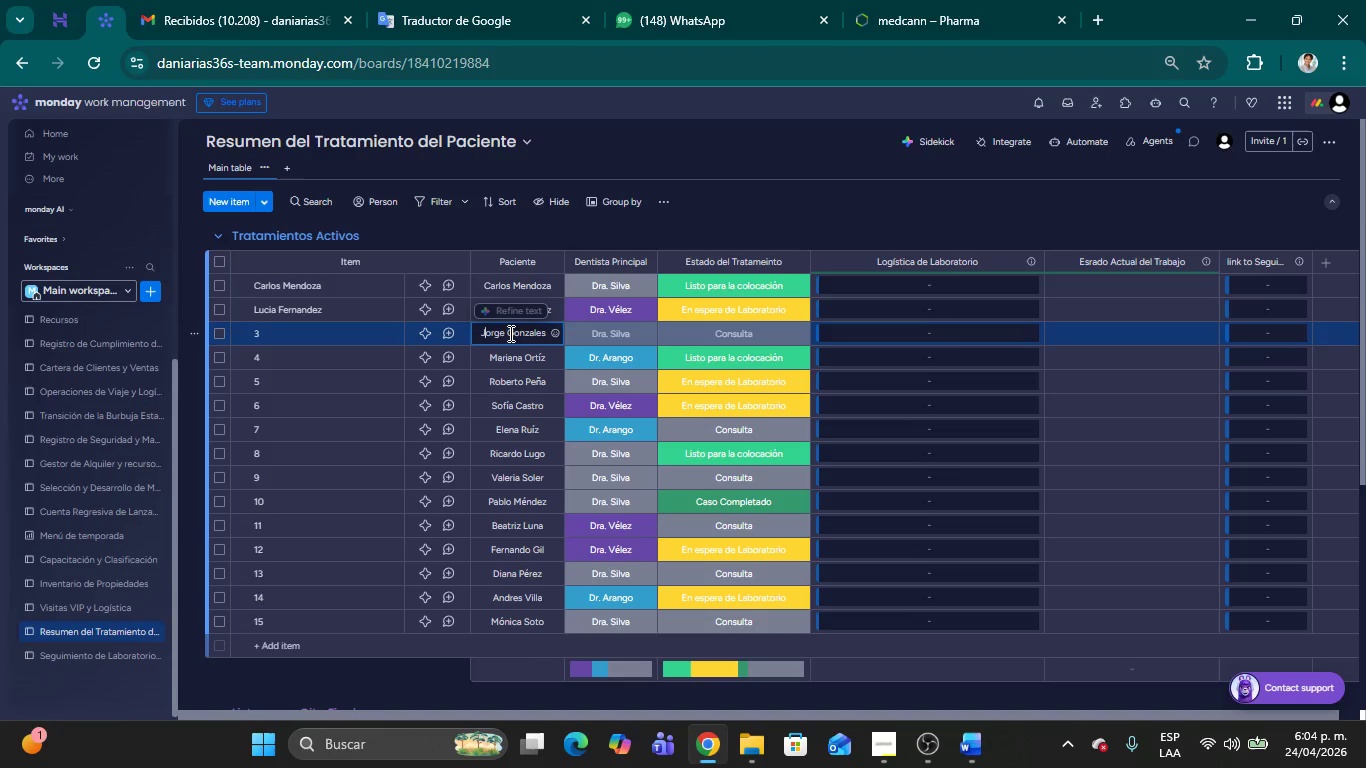 
key(ArrowLeft)
 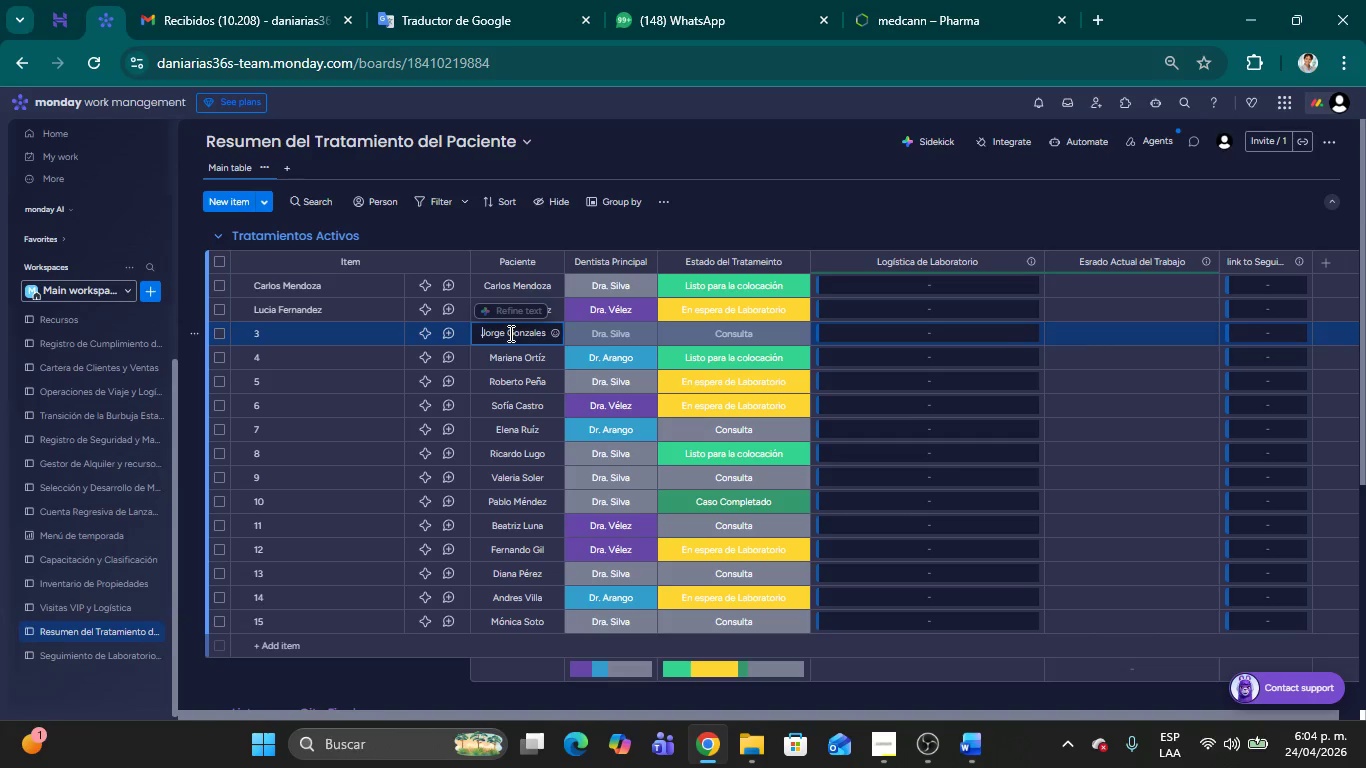 
hold_key(key=ArrowRight, duration=0.91)
 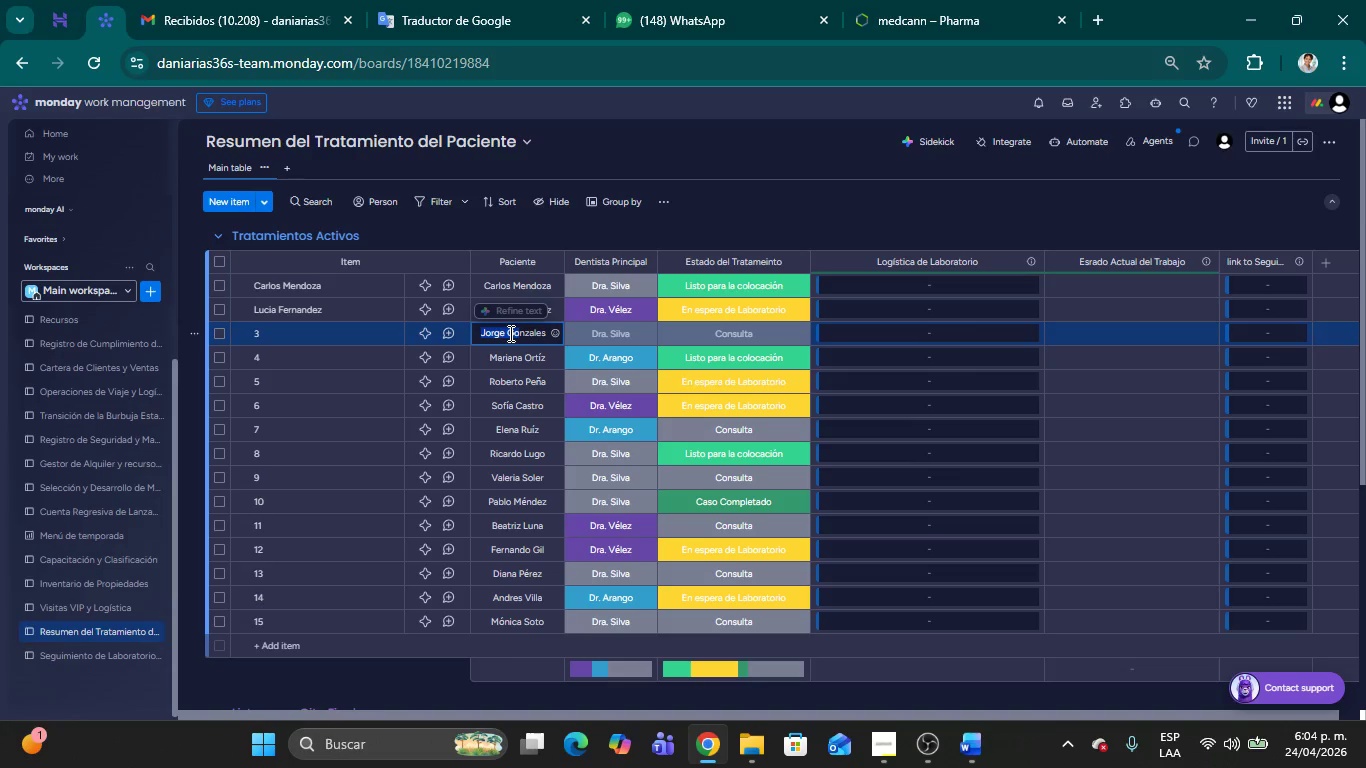 
key(Shift+ArrowRight)
 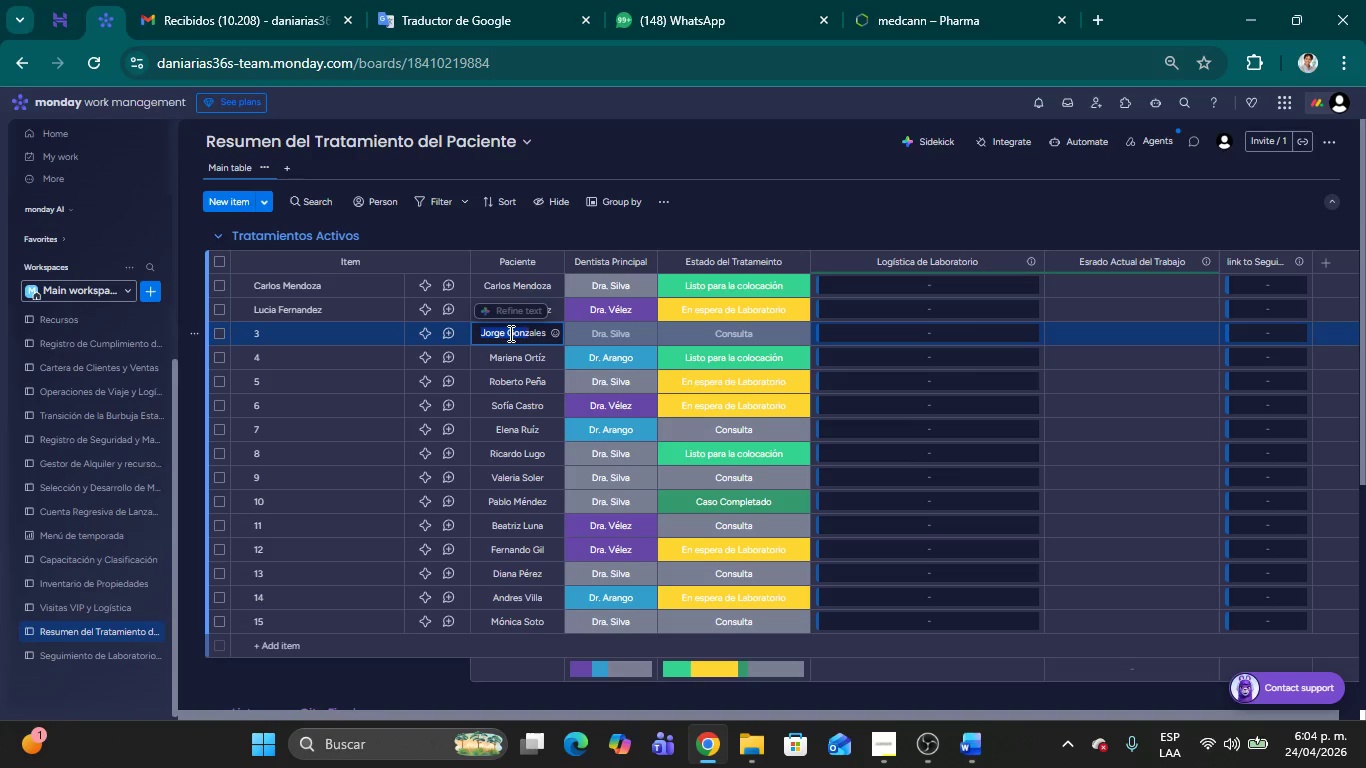 
key(Shift+ArrowRight)
 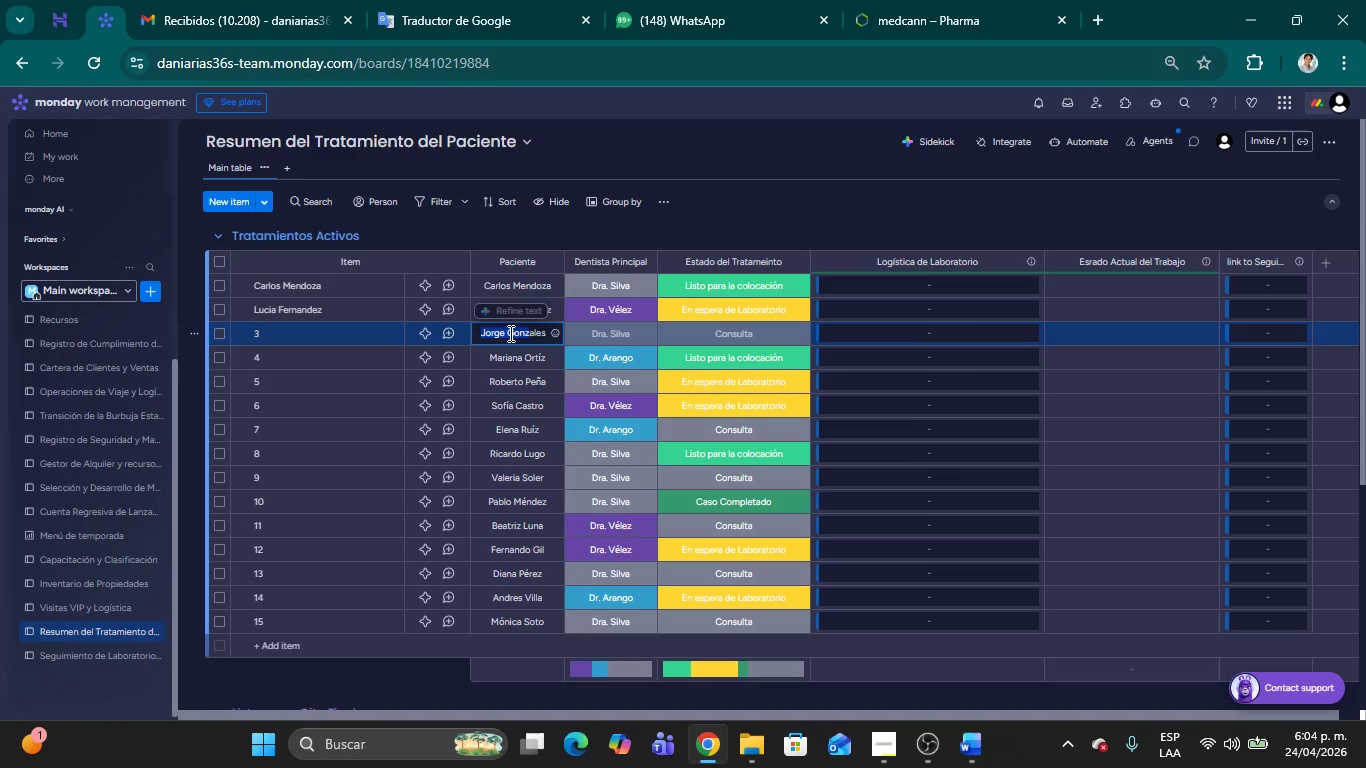 
key(Shift+ArrowRight)
 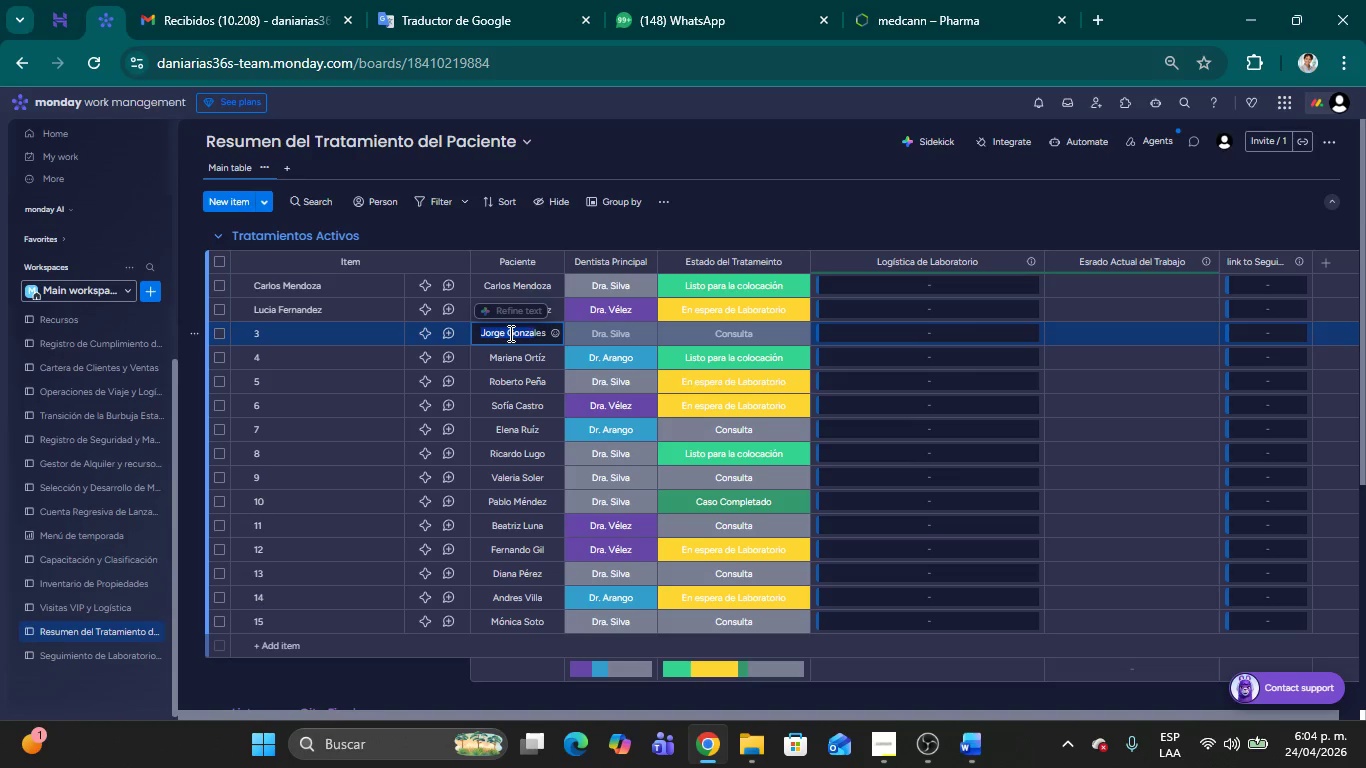 
key(Shift+ArrowRight)
 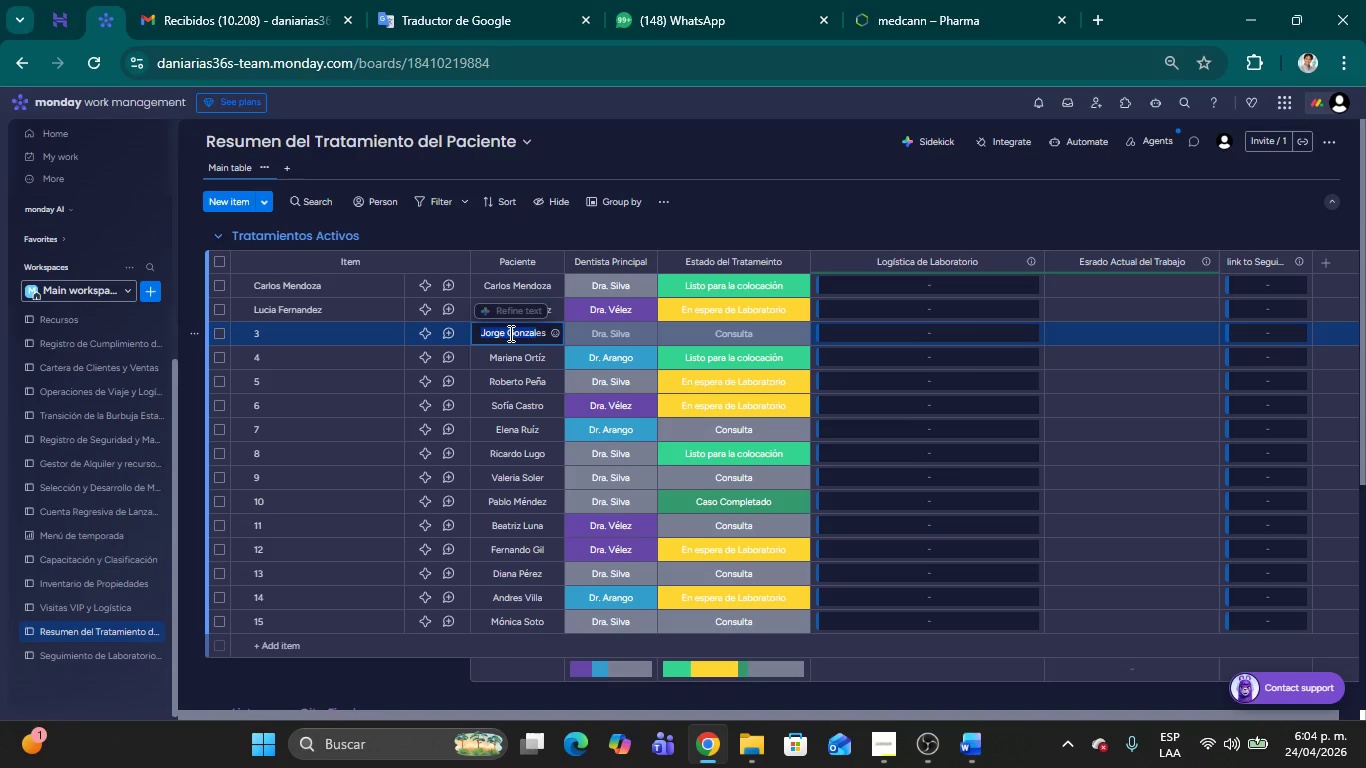 
key(Shift+ArrowRight)
 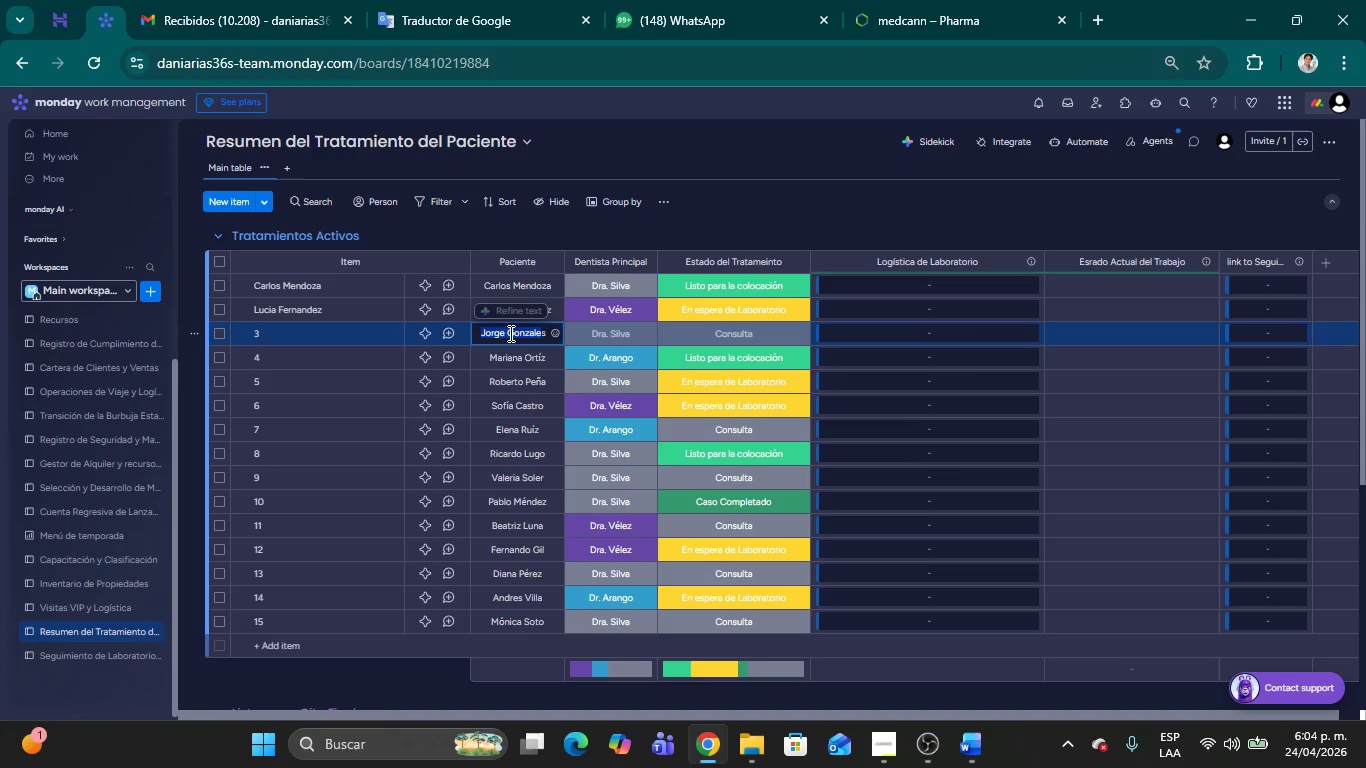 
key(Shift+ArrowRight)
 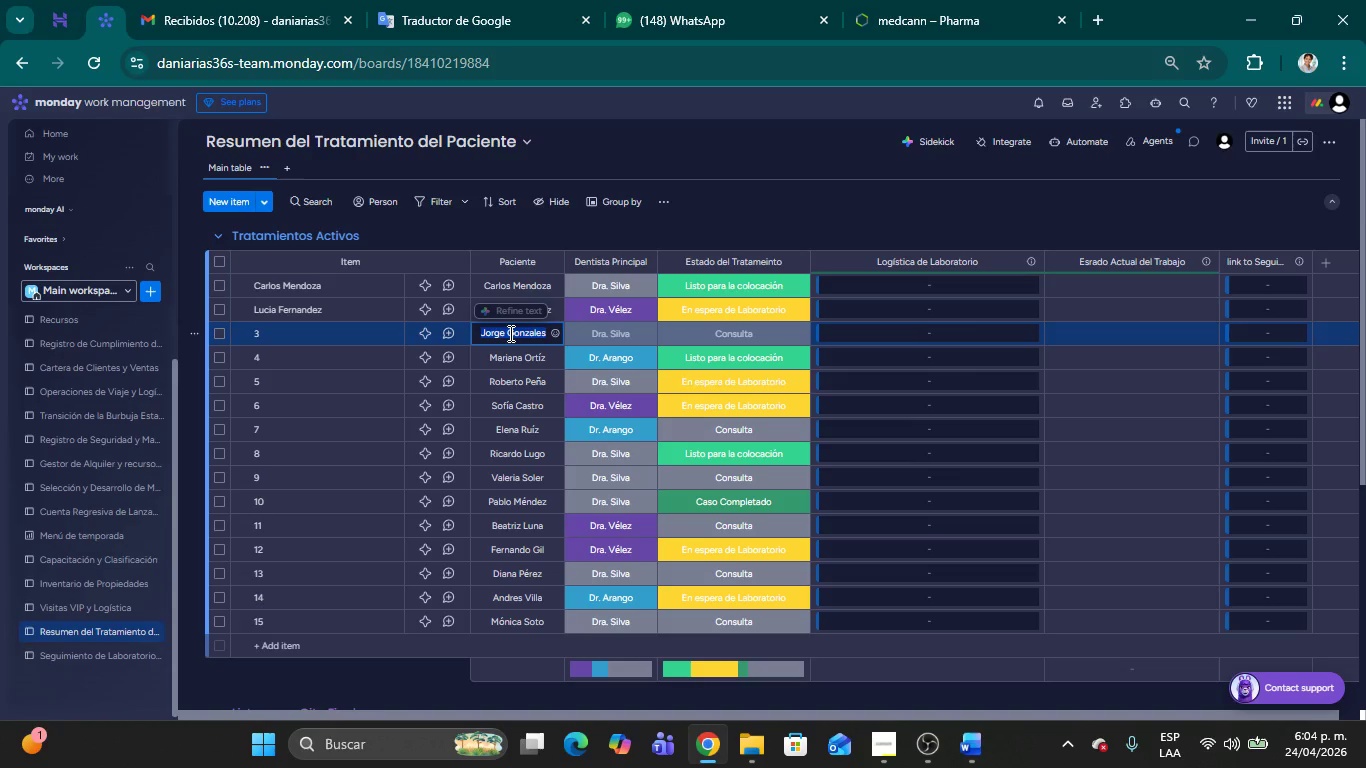 
key(Control+C)
 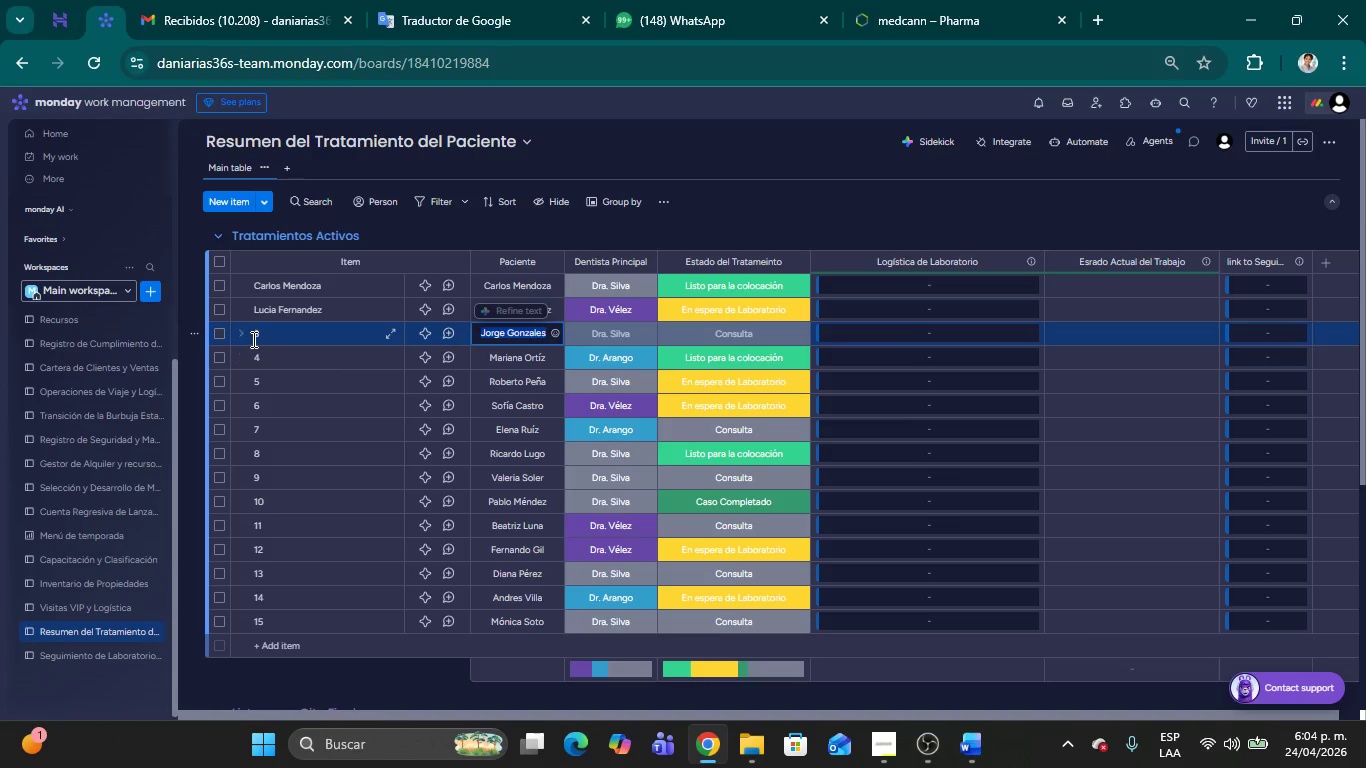 
double_click([258, 339])
 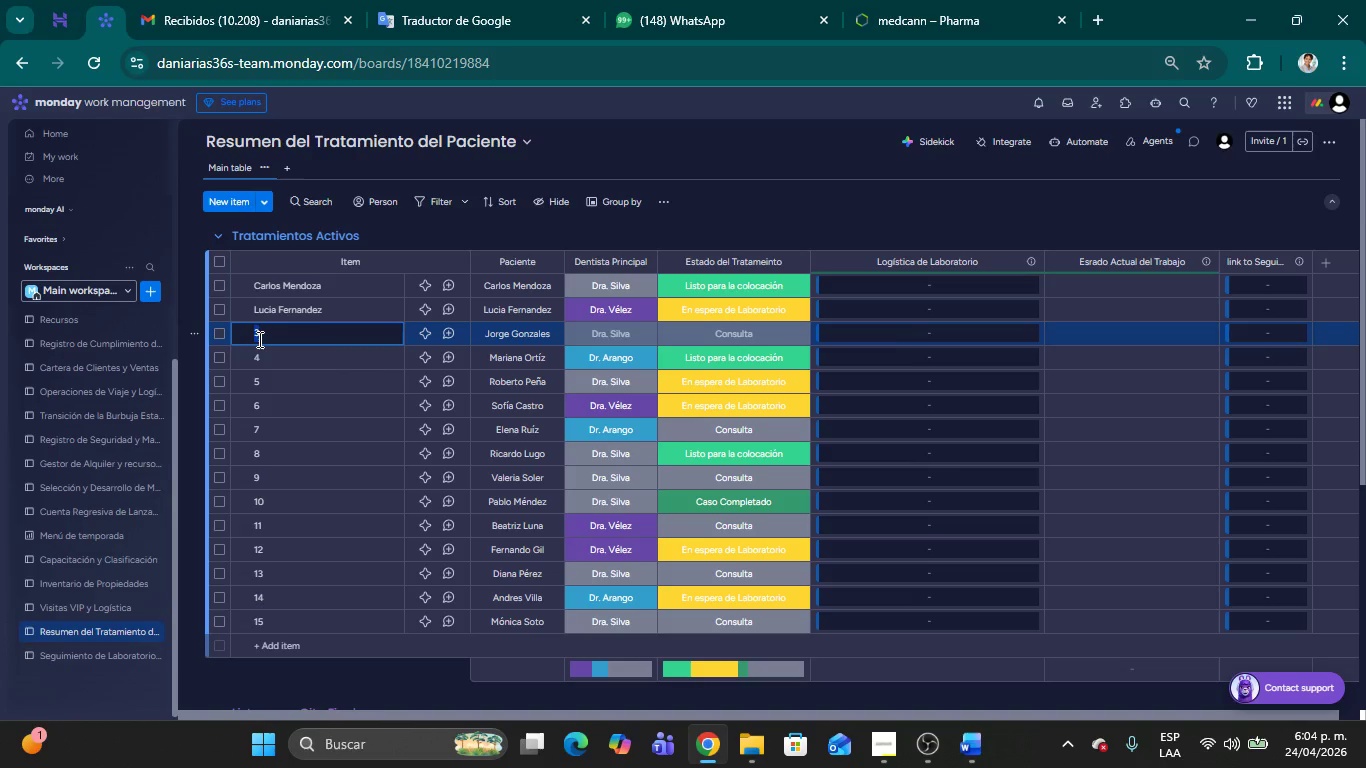 
key(Control+V)
 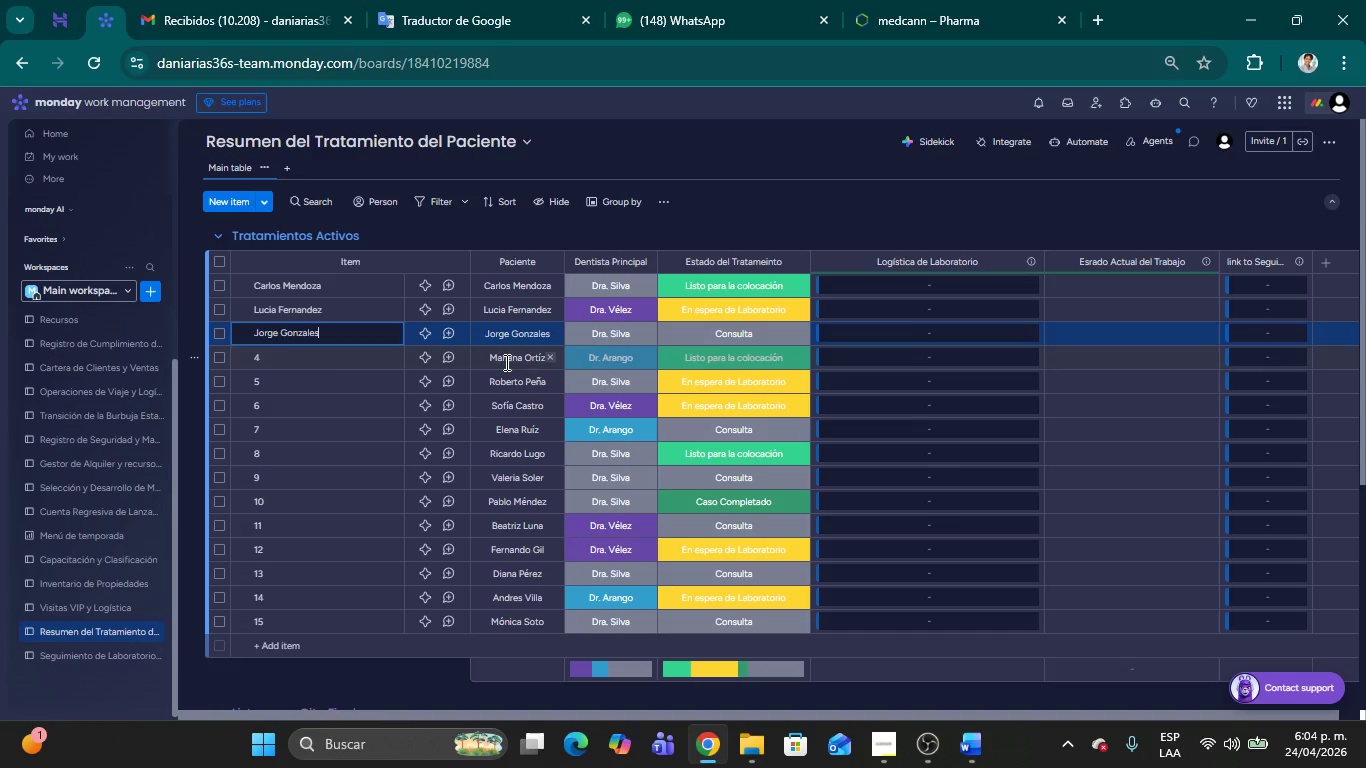 
double_click([503, 361])
 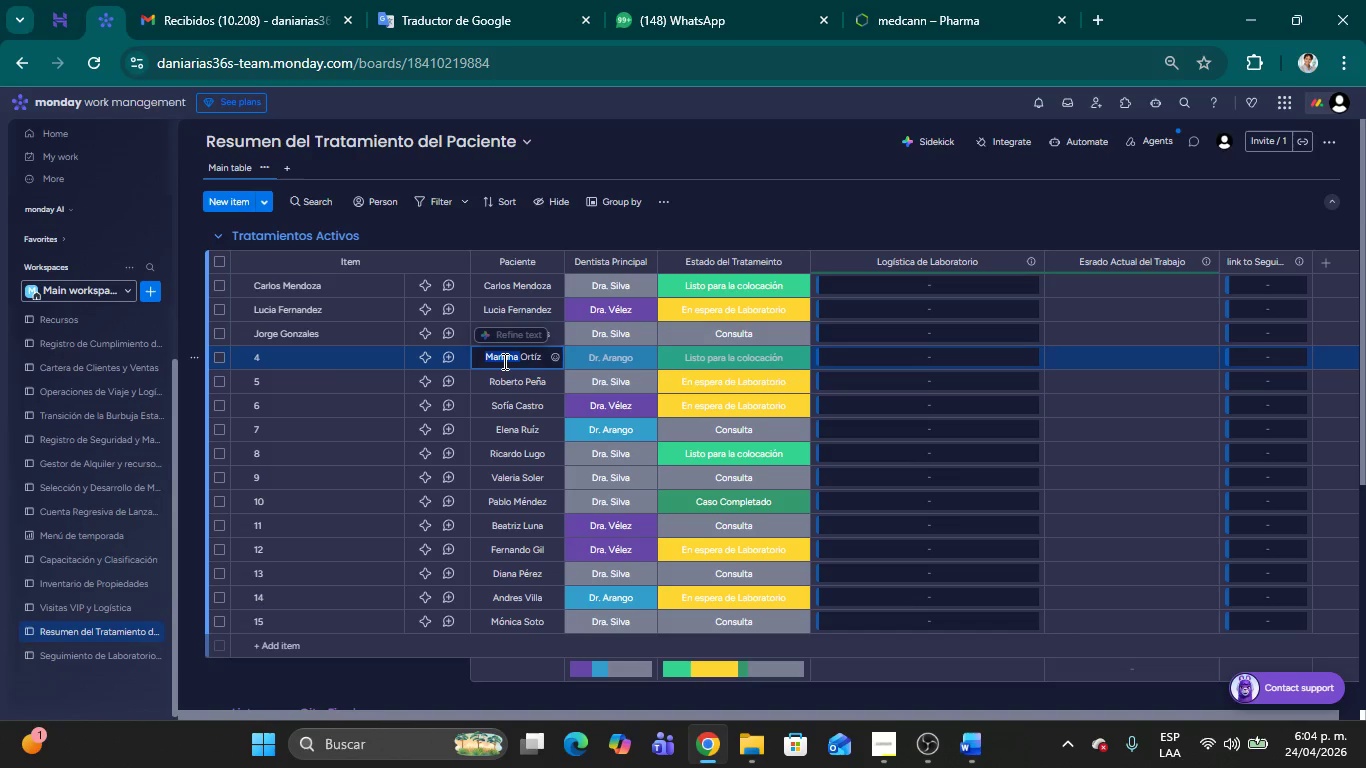 
key(Shift+ArrowRight)
 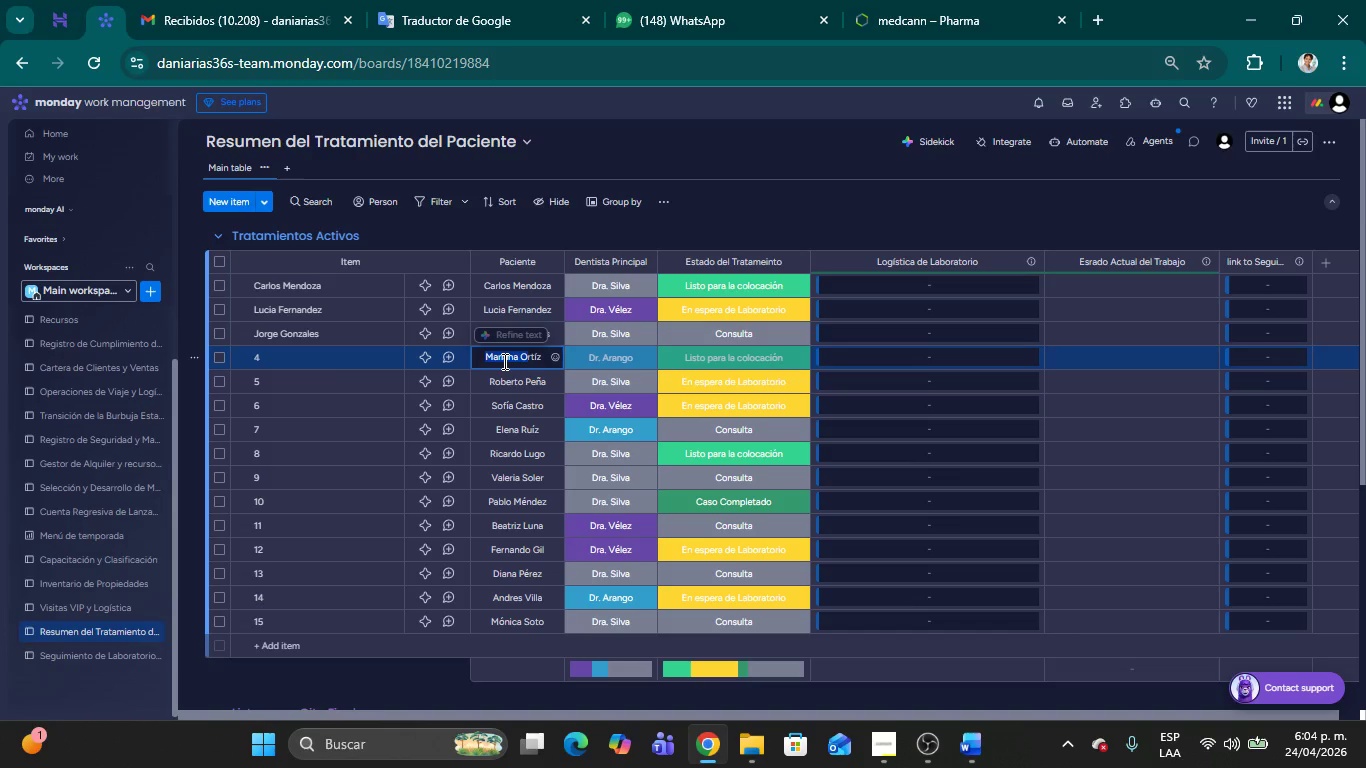 
key(Shift+ArrowRight)
 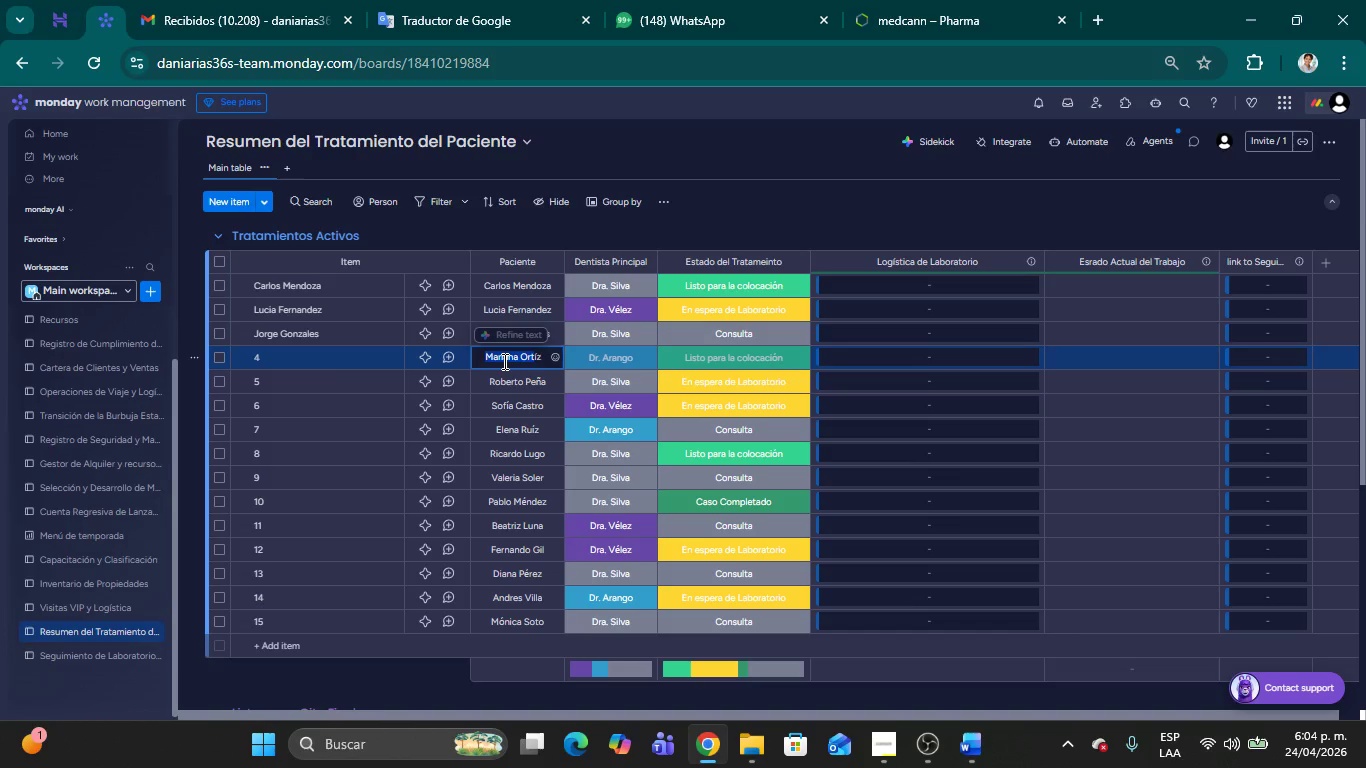 
key(Shift+ArrowRight)
 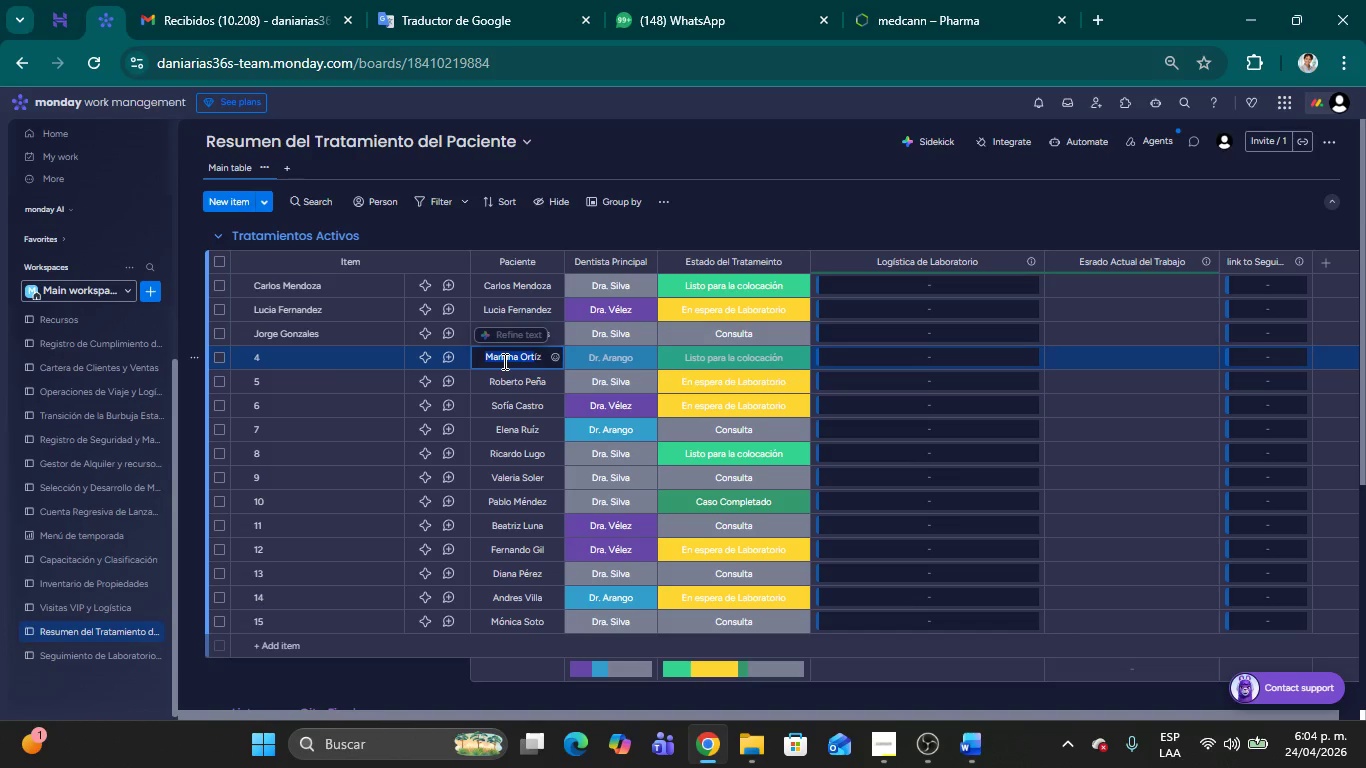 
key(Shift+ArrowRight)
 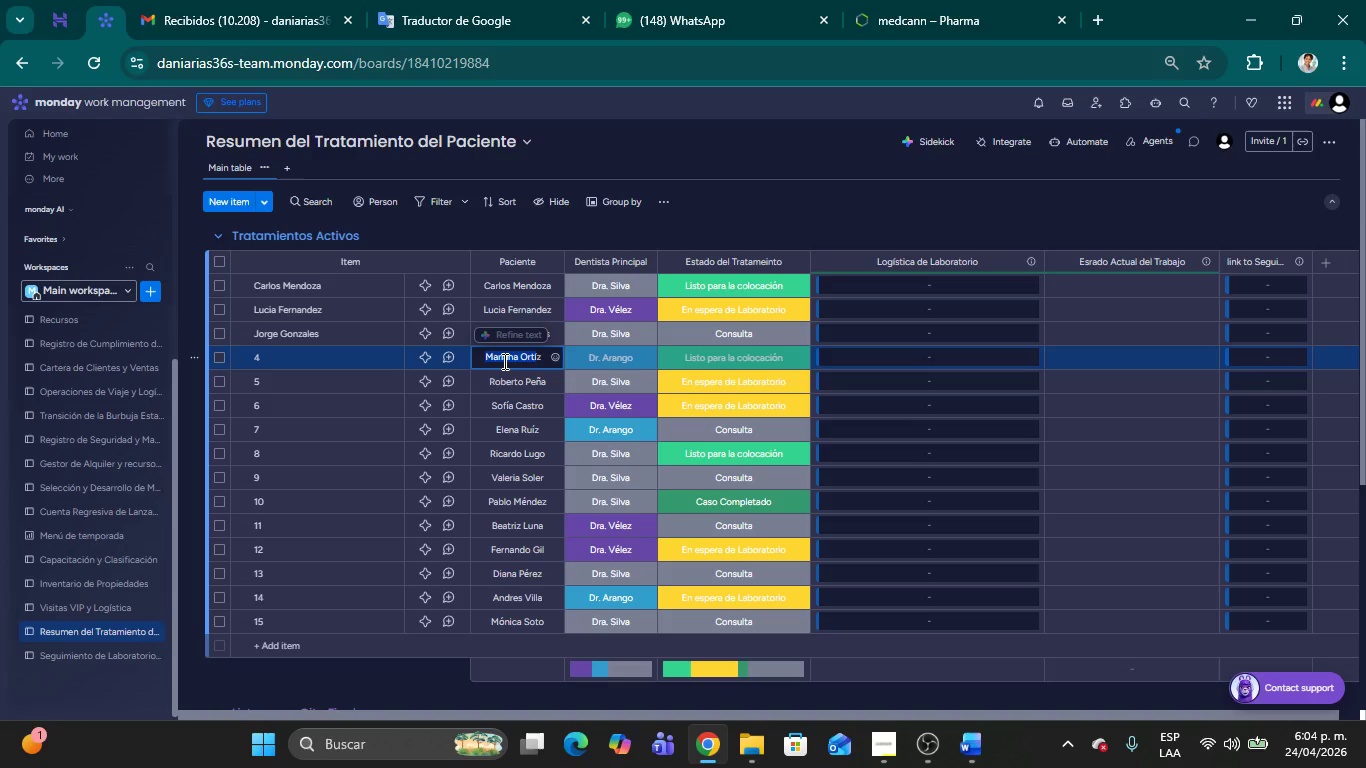 
key(Shift+ArrowRight)
 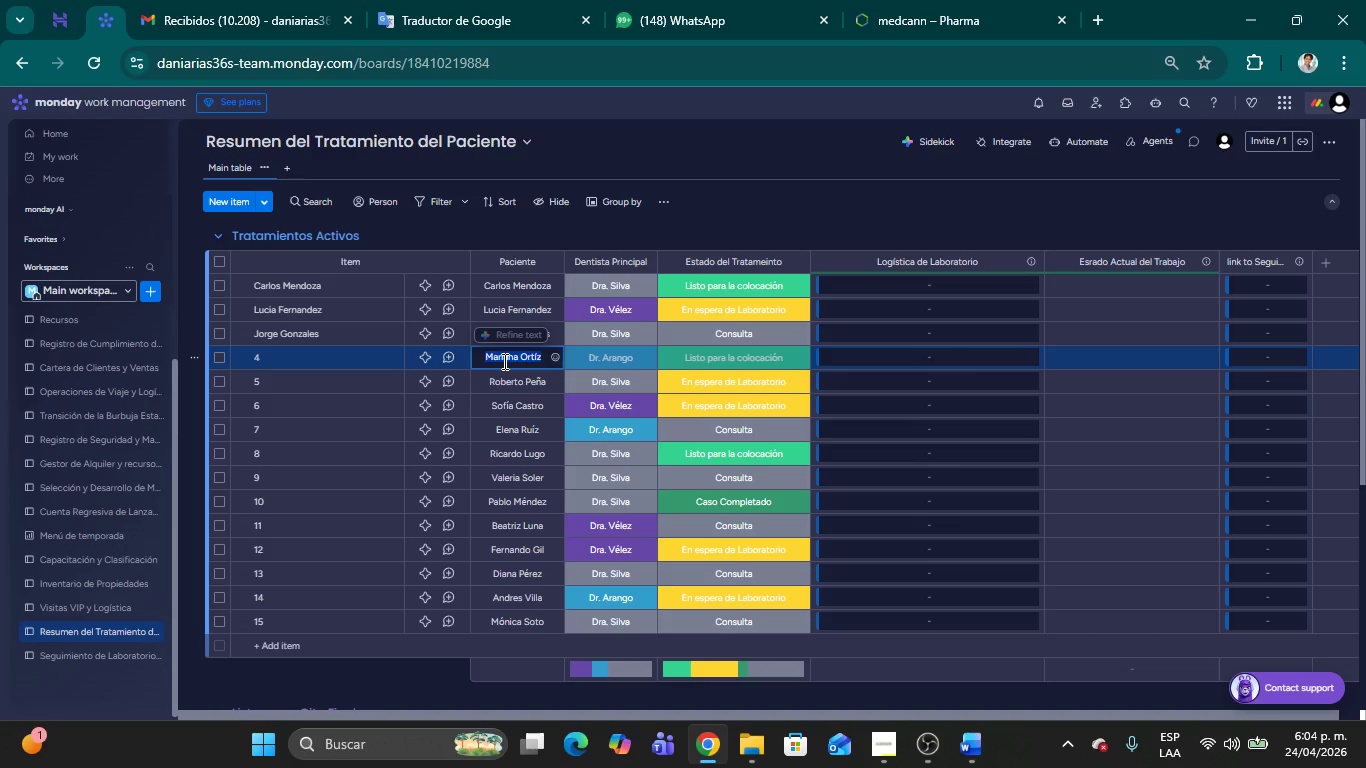 
key(Control+C)
 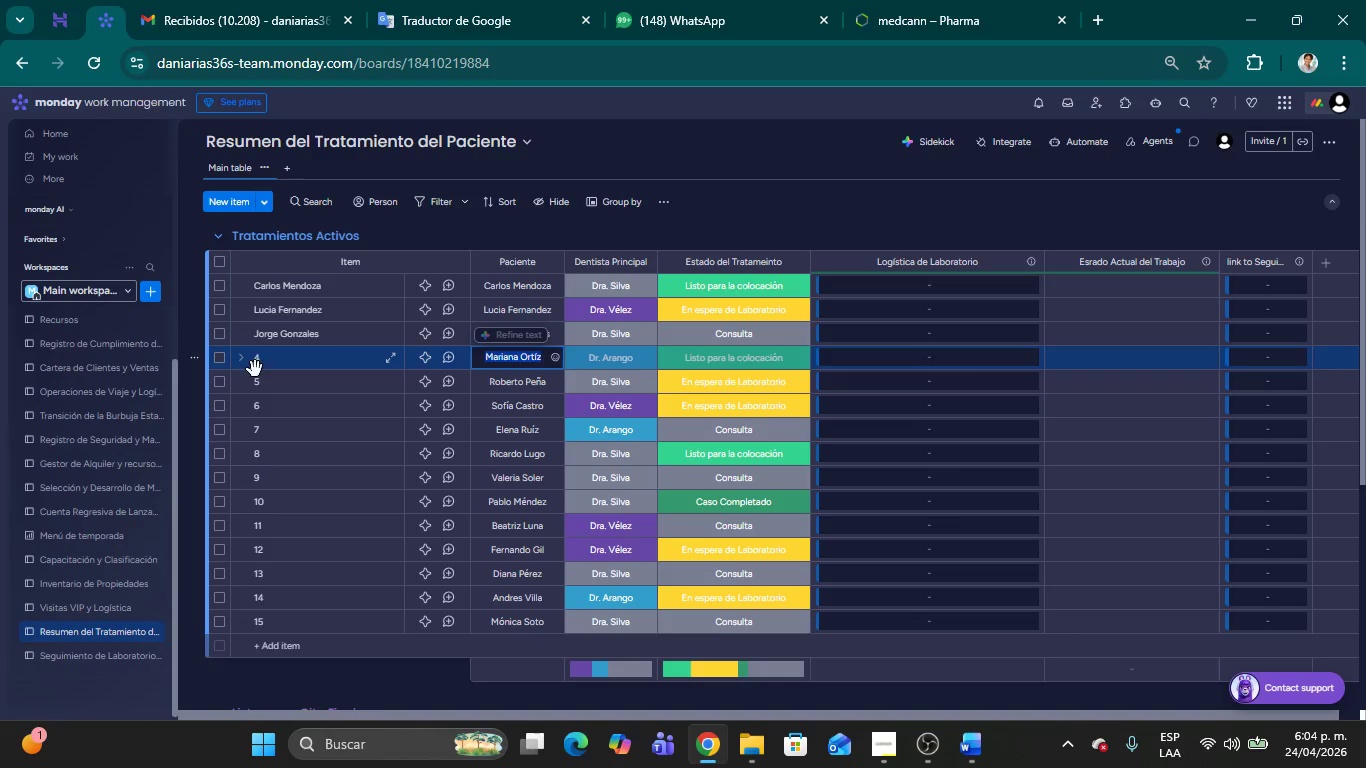 
left_click([258, 361])
 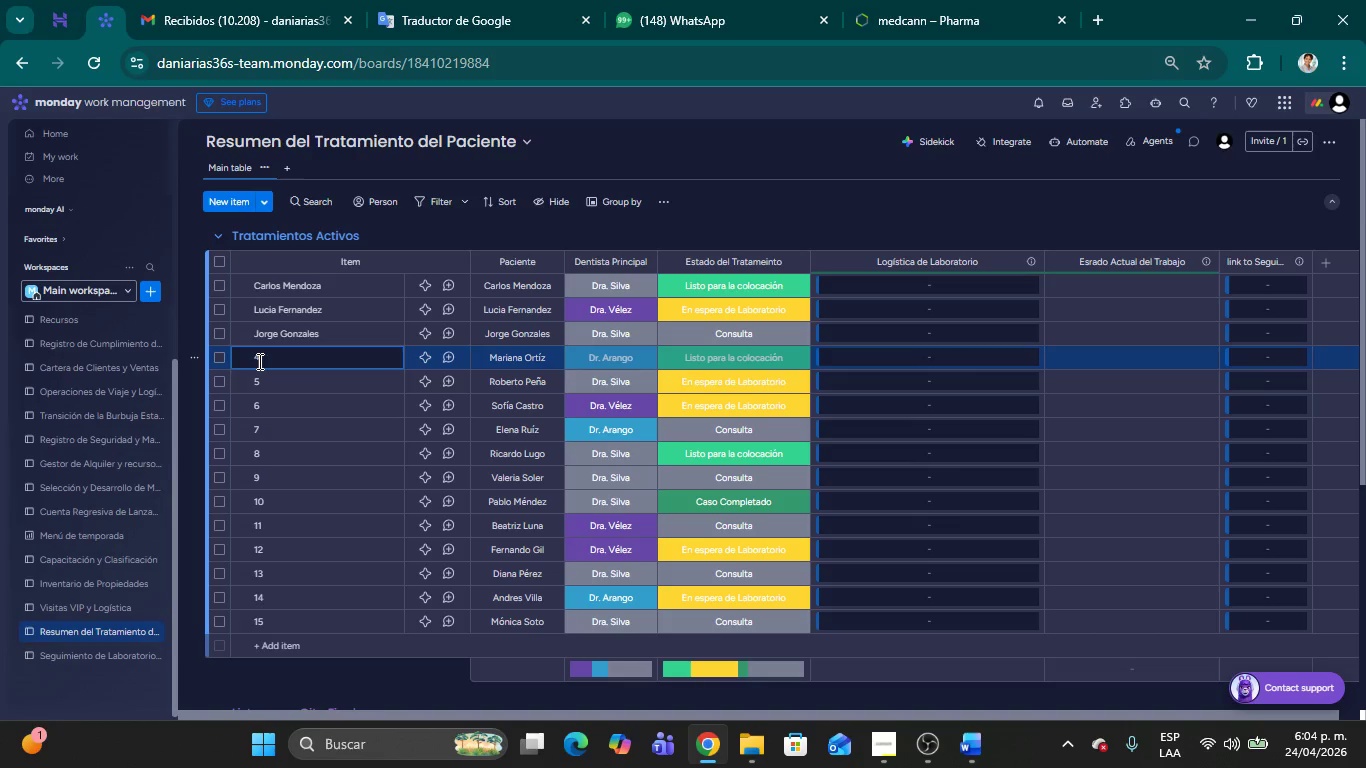 
key(Backspace)
 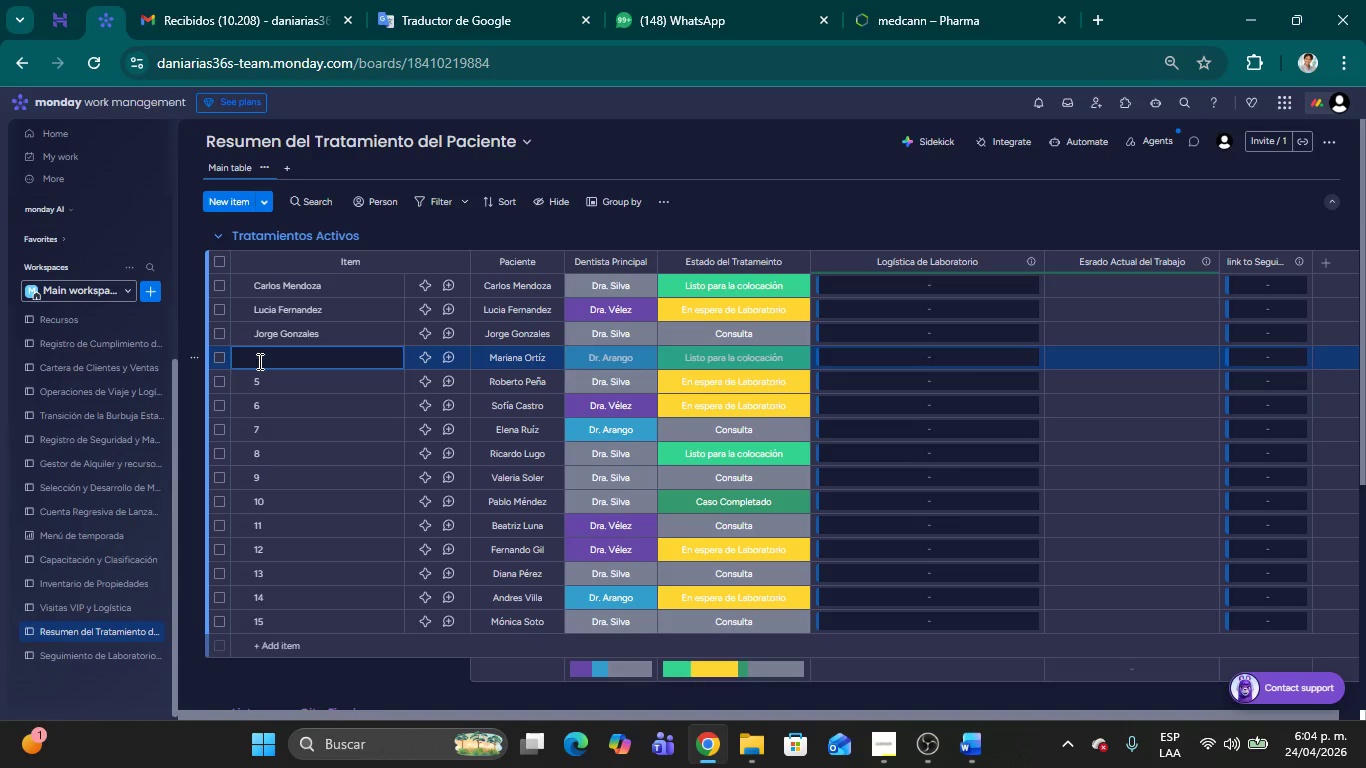 
key(Control+V)
 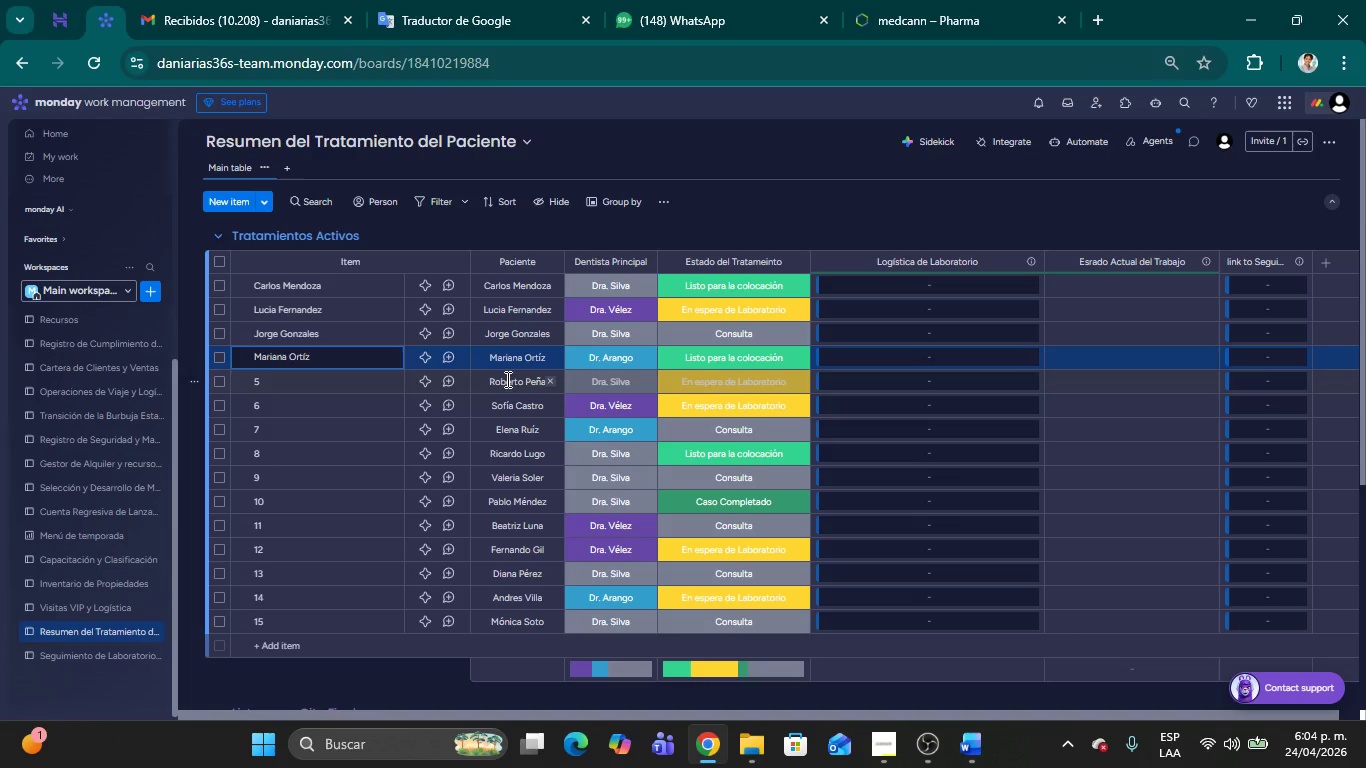 
double_click([505, 380])
 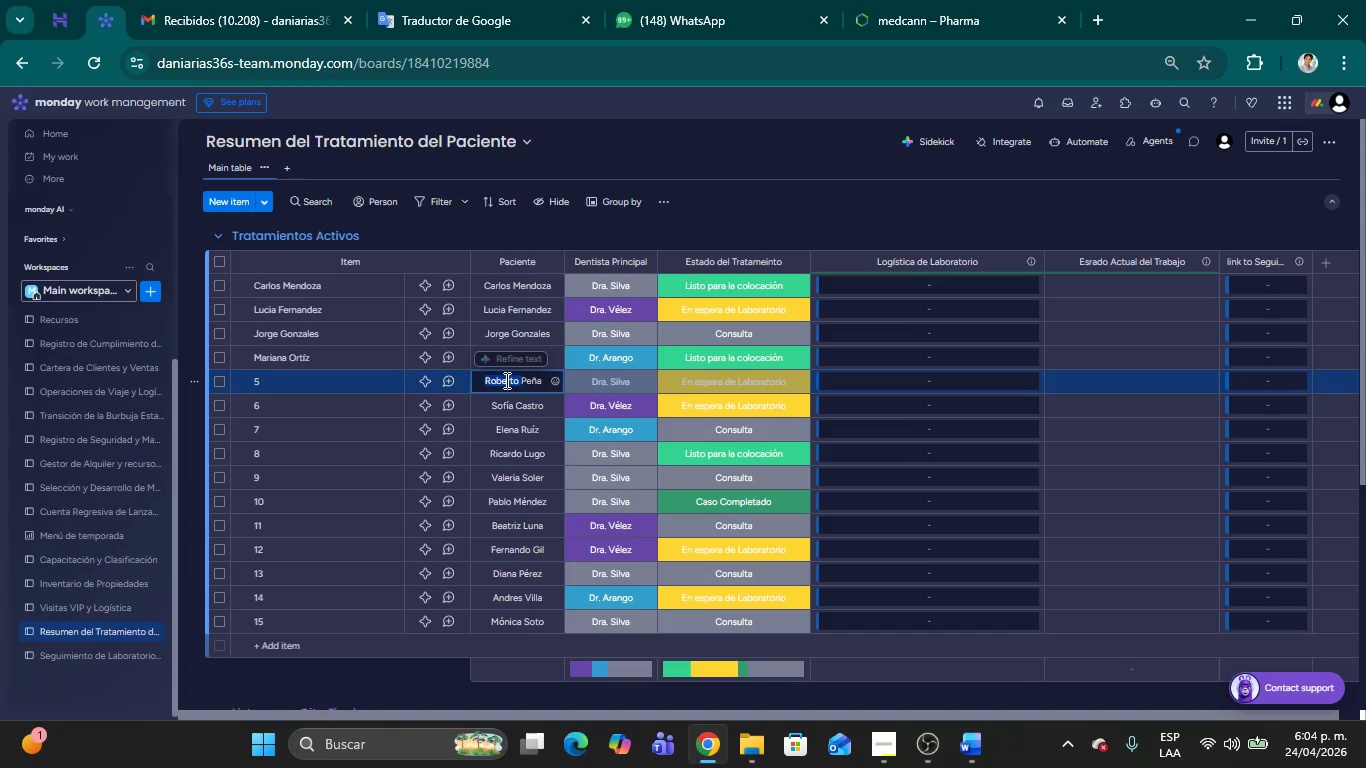 
key(Shift+ArrowRight)
 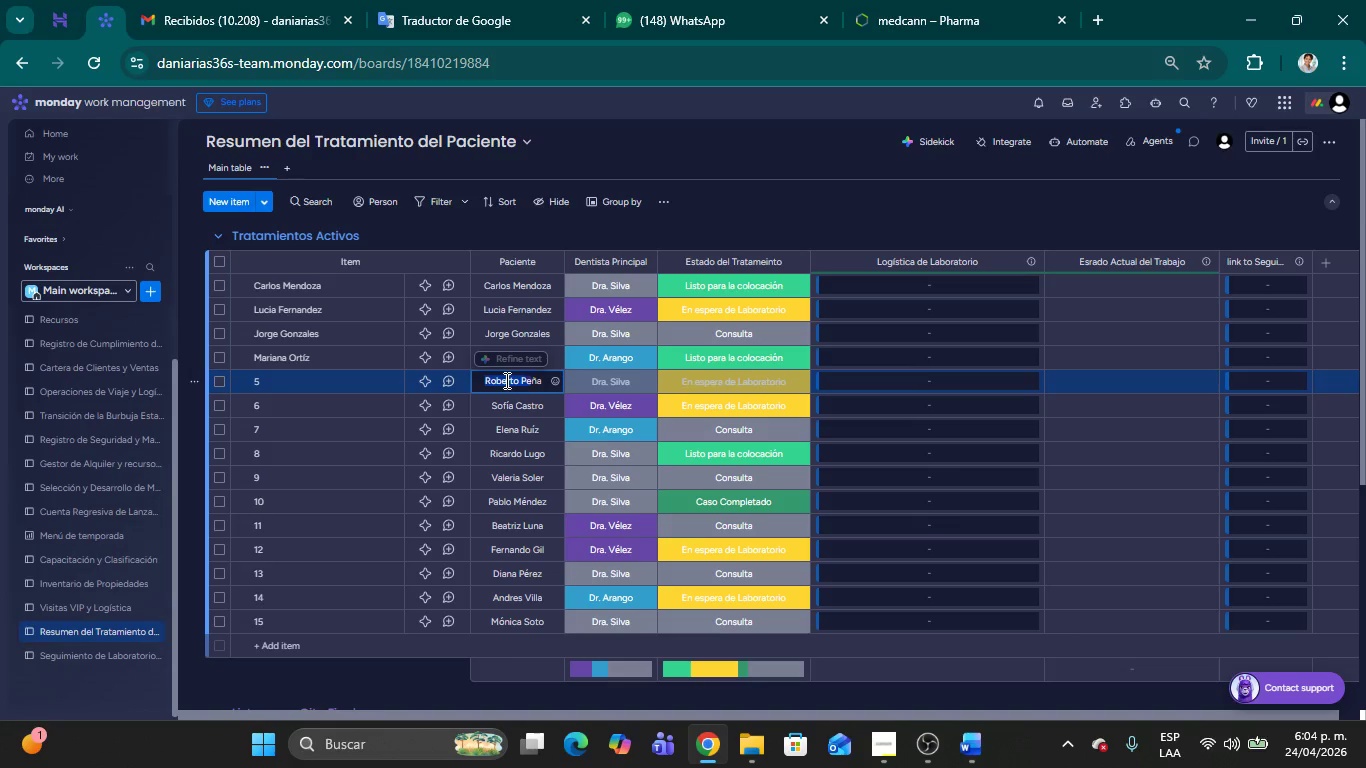 
key(Shift+ArrowRight)
 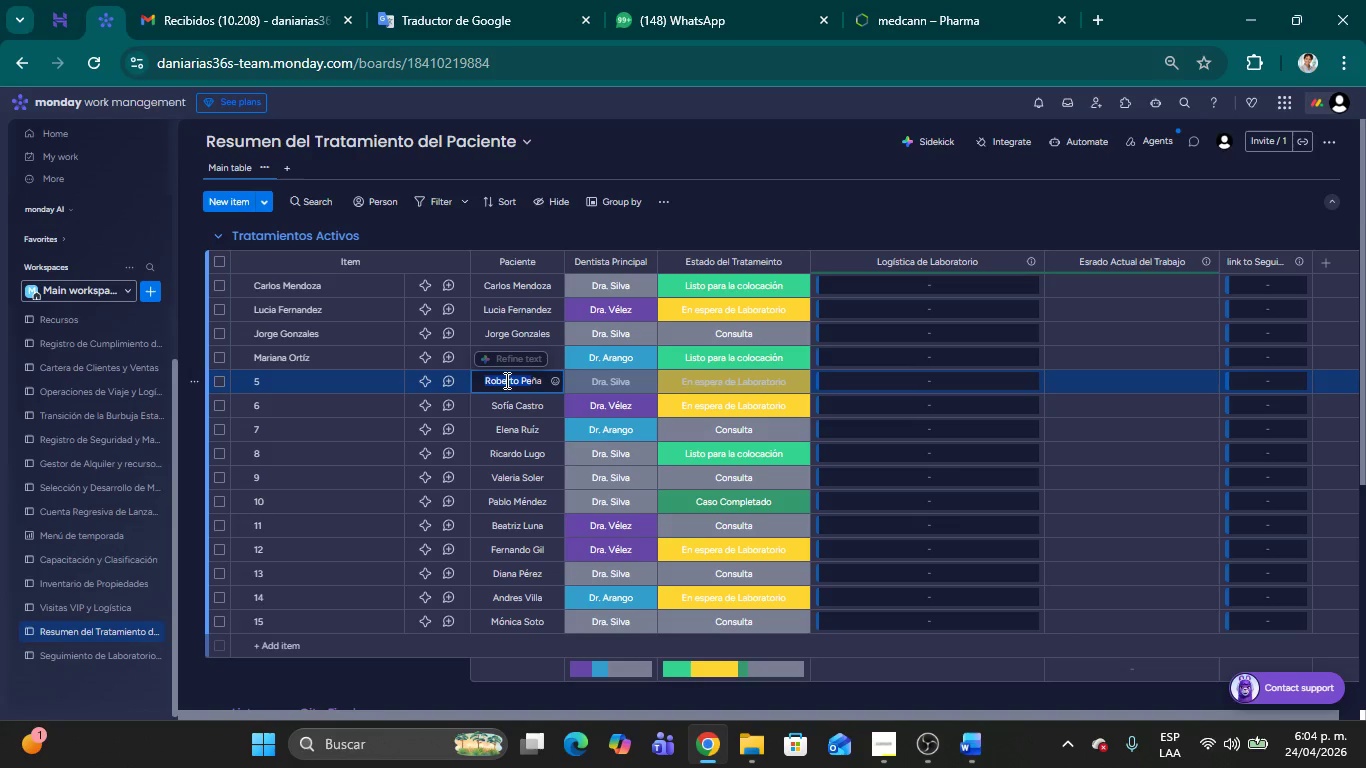 
key(Shift+ArrowRight)
 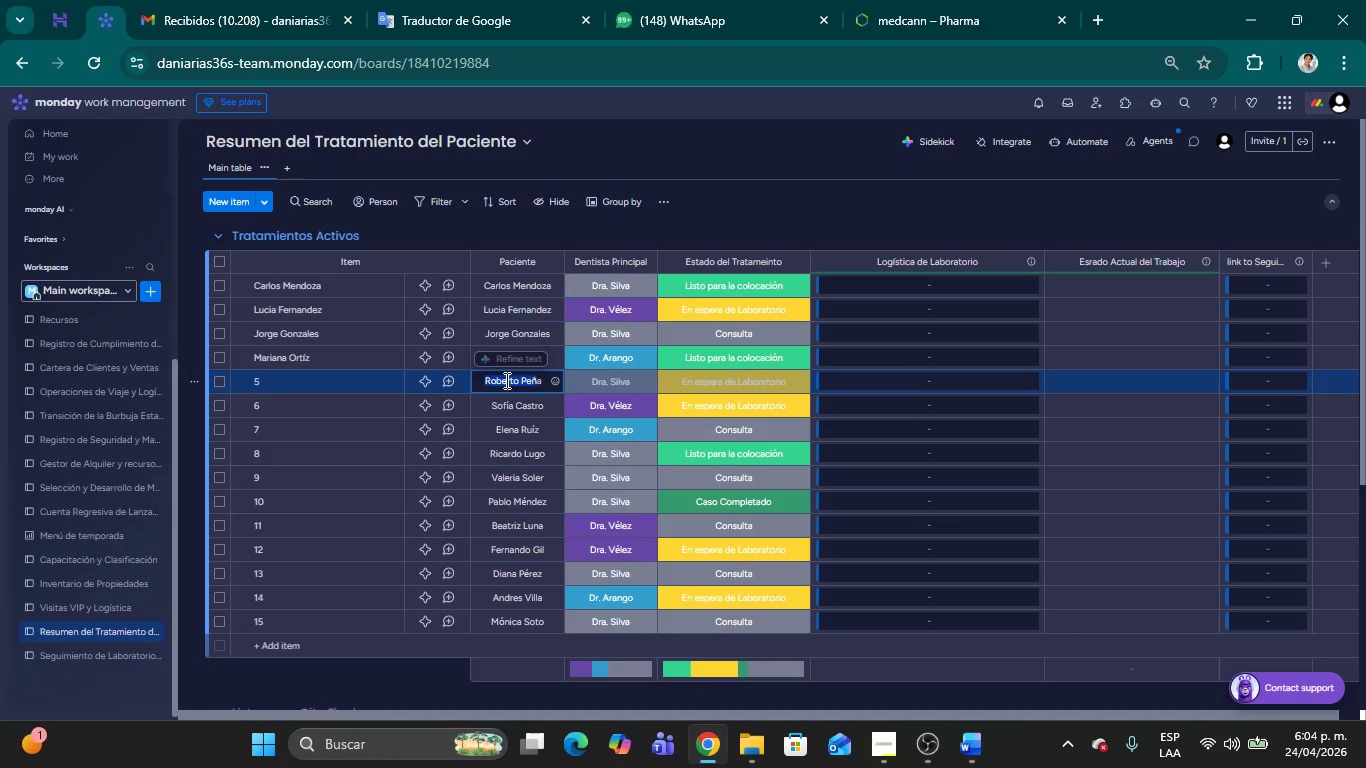 
key(Shift+ArrowRight)
 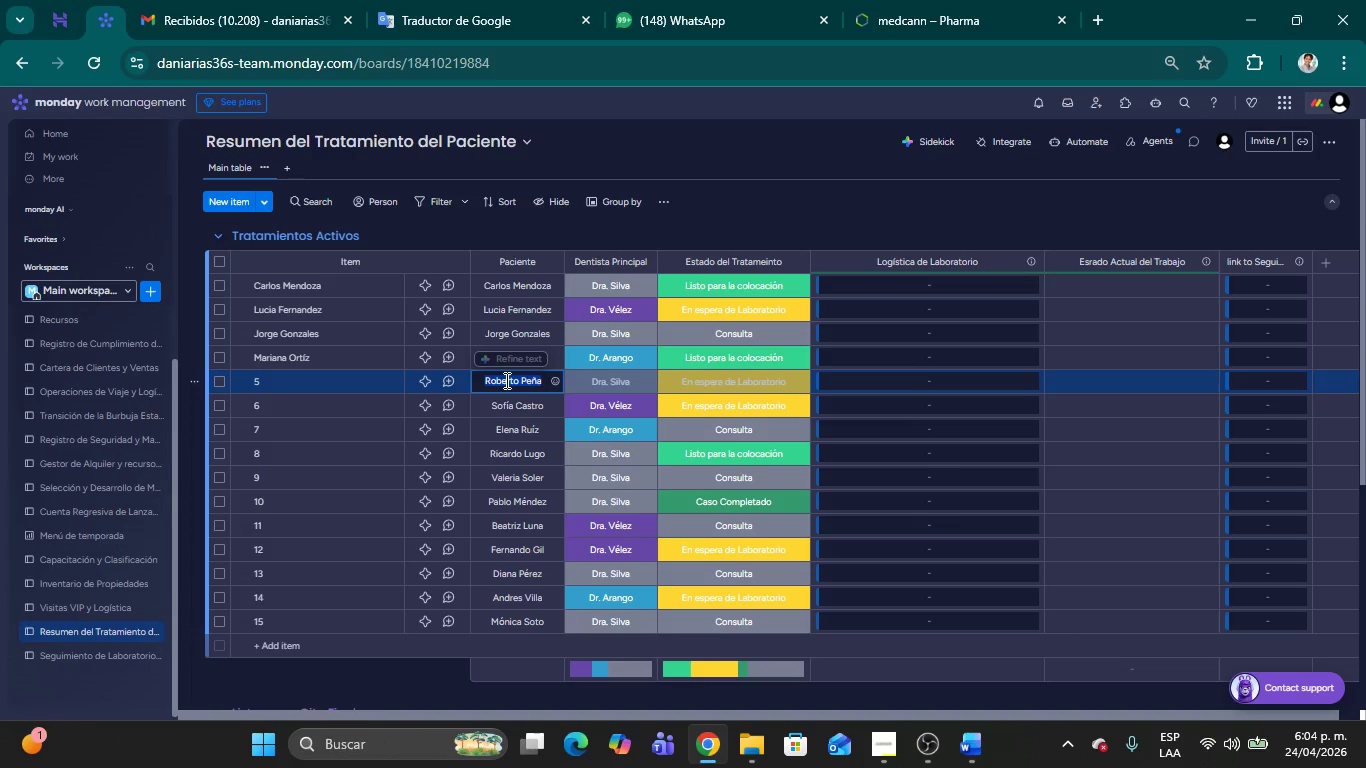 
key(Shift+ArrowRight)
 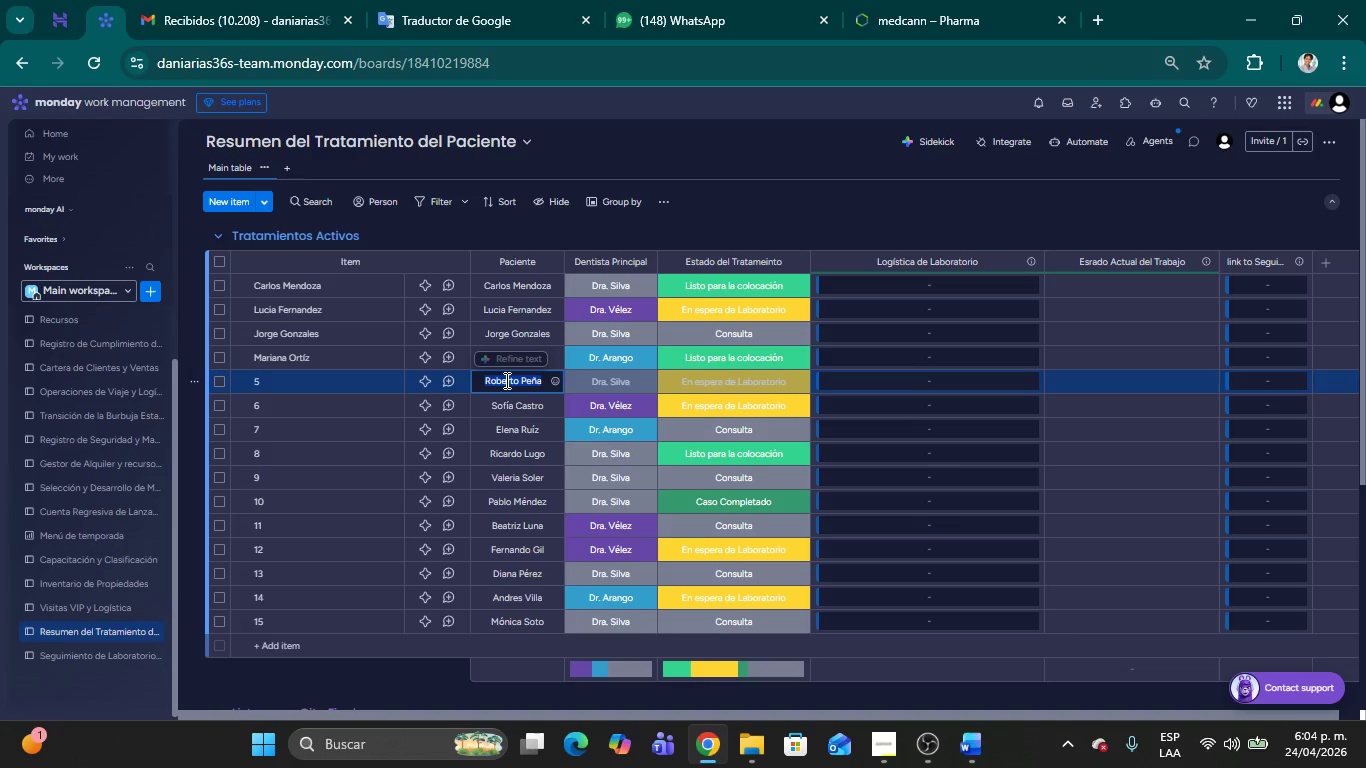 
key(Control+C)
 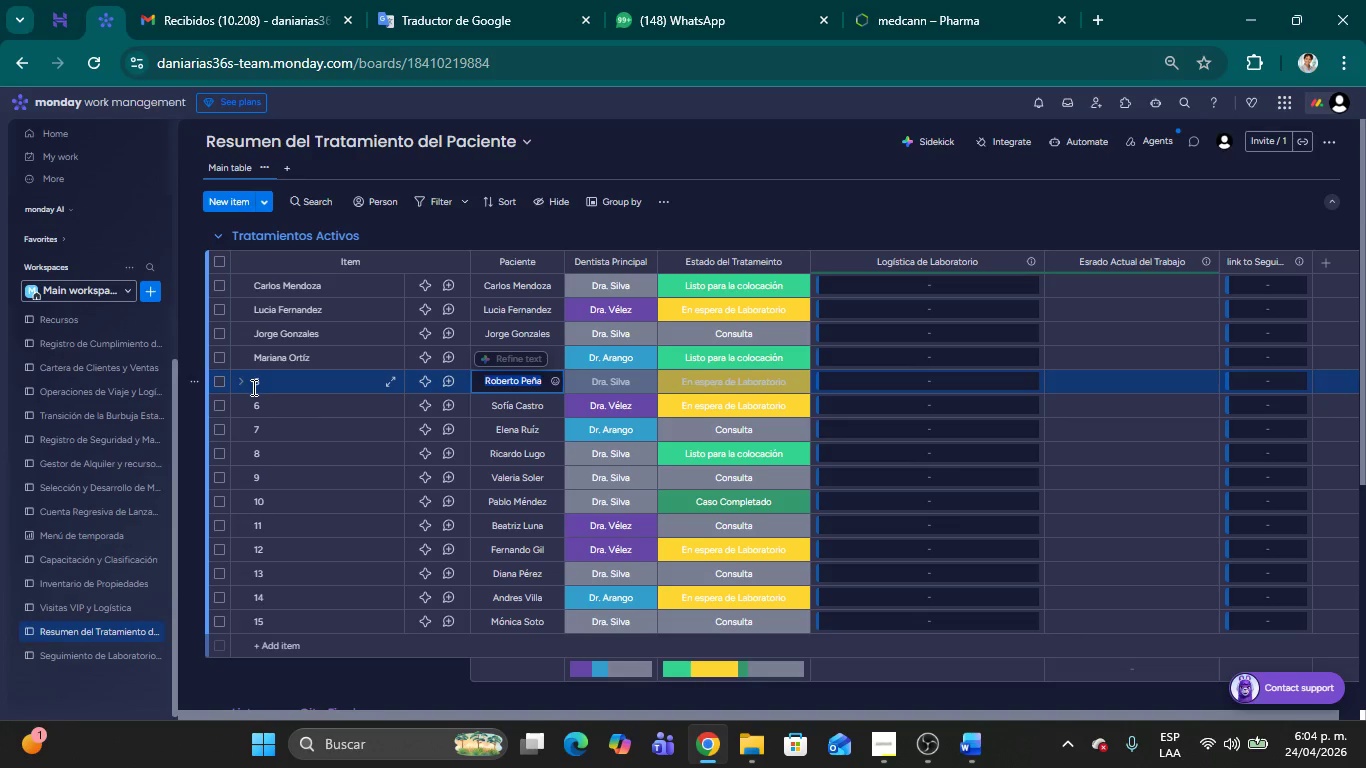 
double_click([254, 389])
 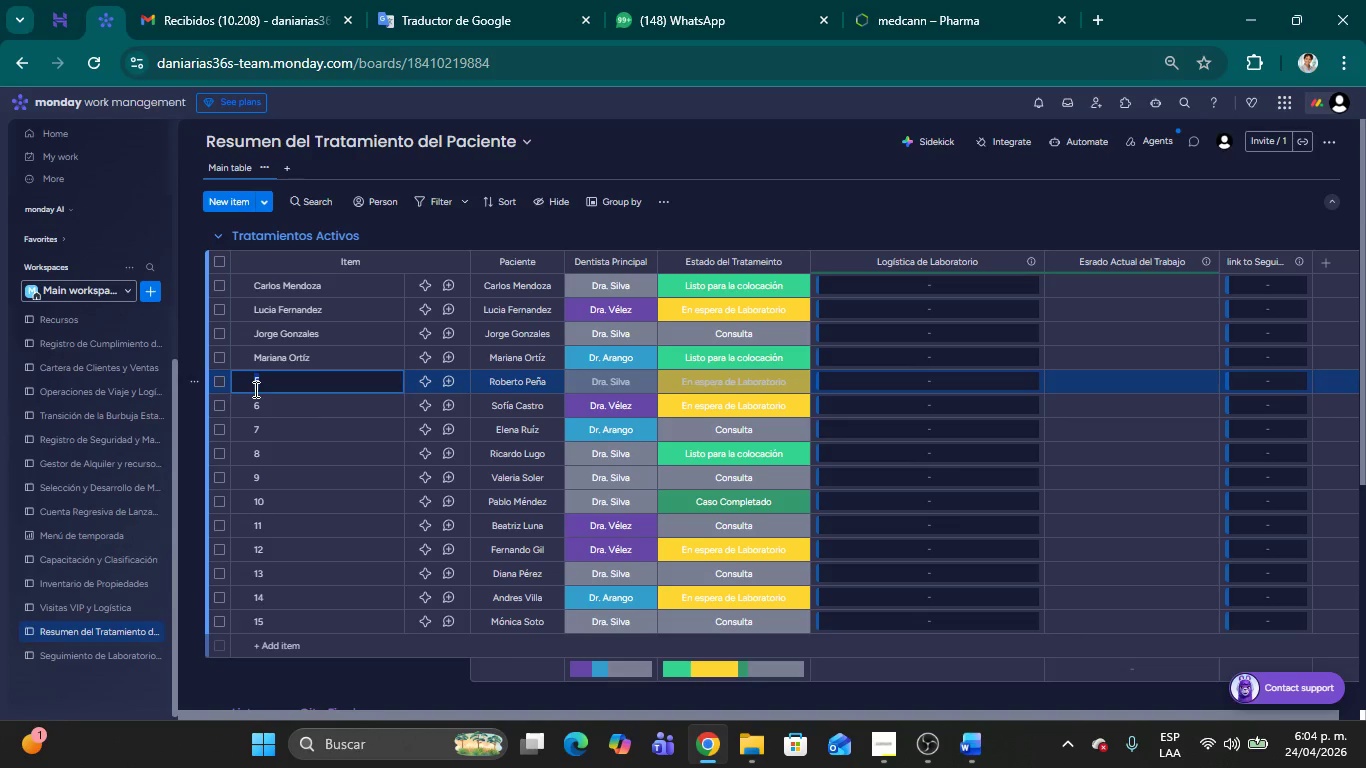 
key(Backspace)
 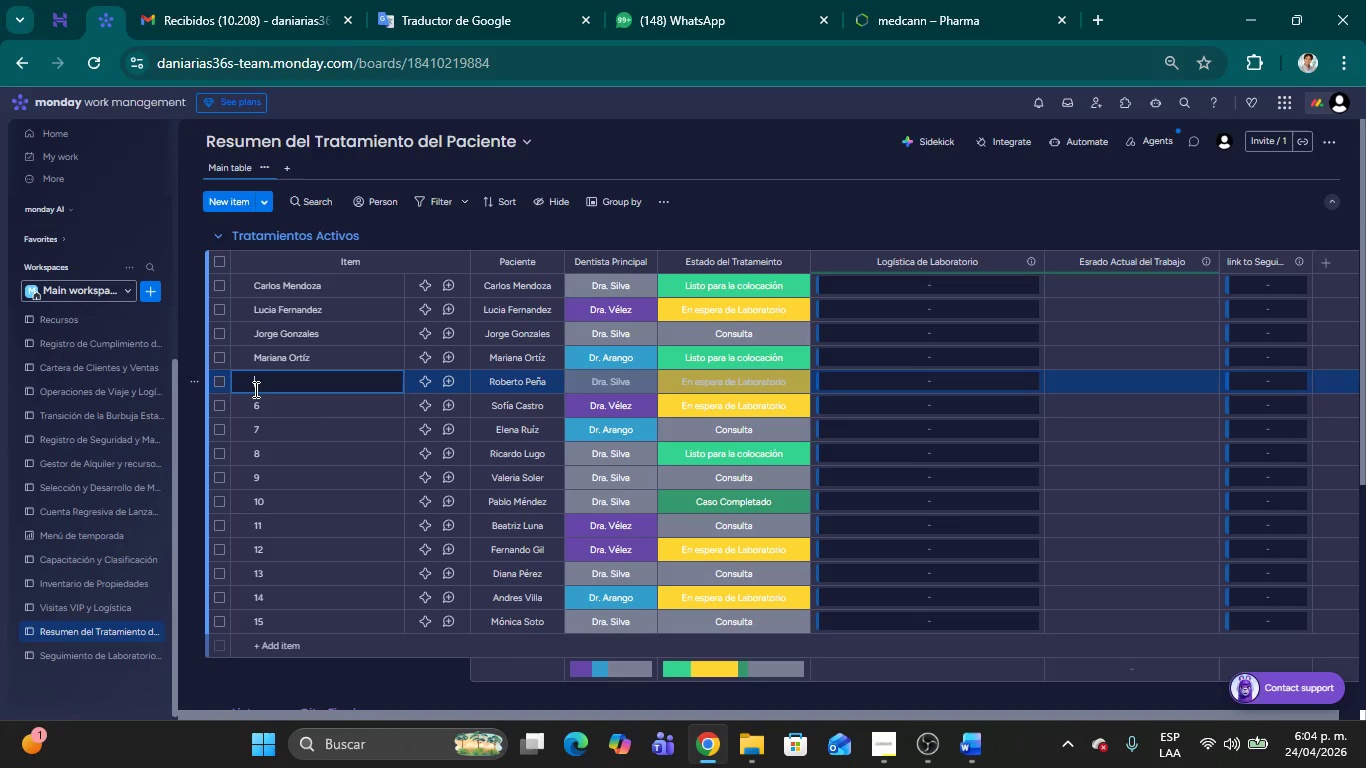 
key(Control+ControlLeft)
 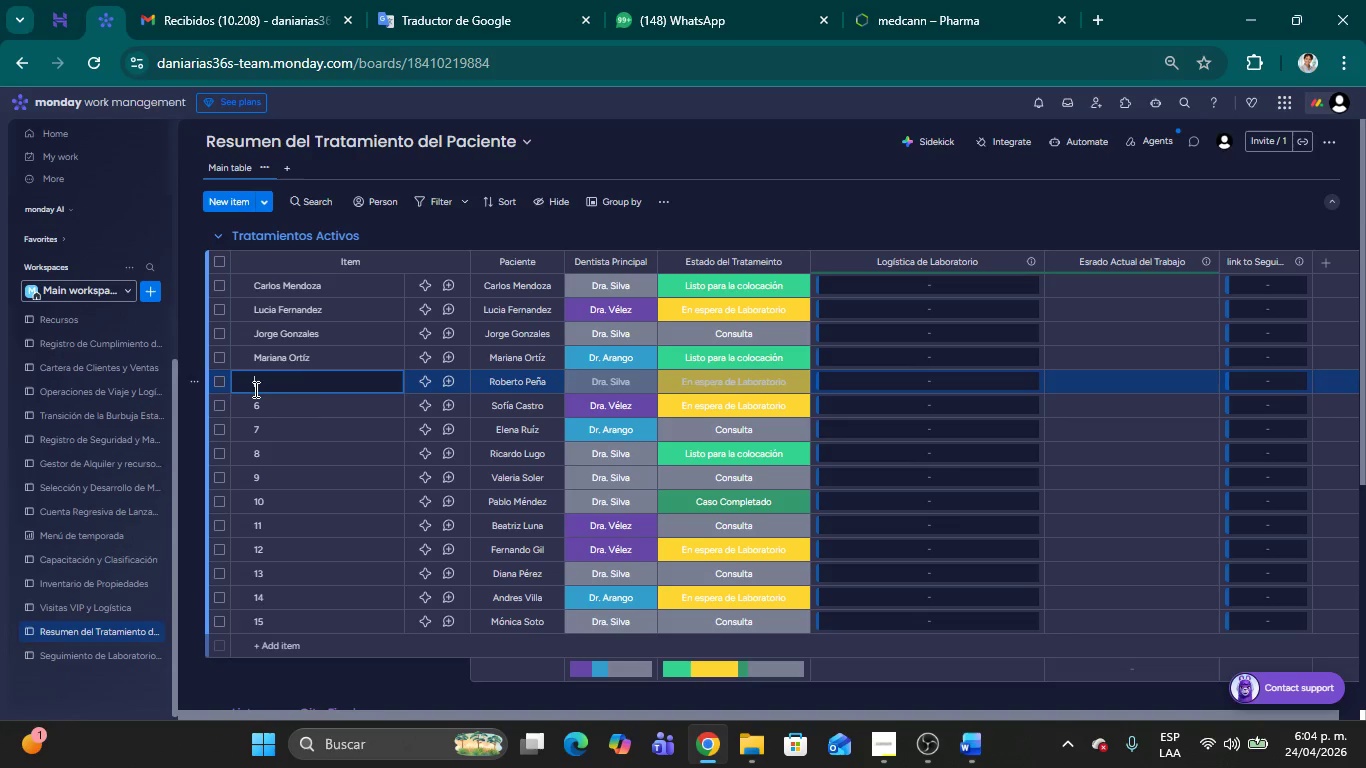 
key(Control+V)
 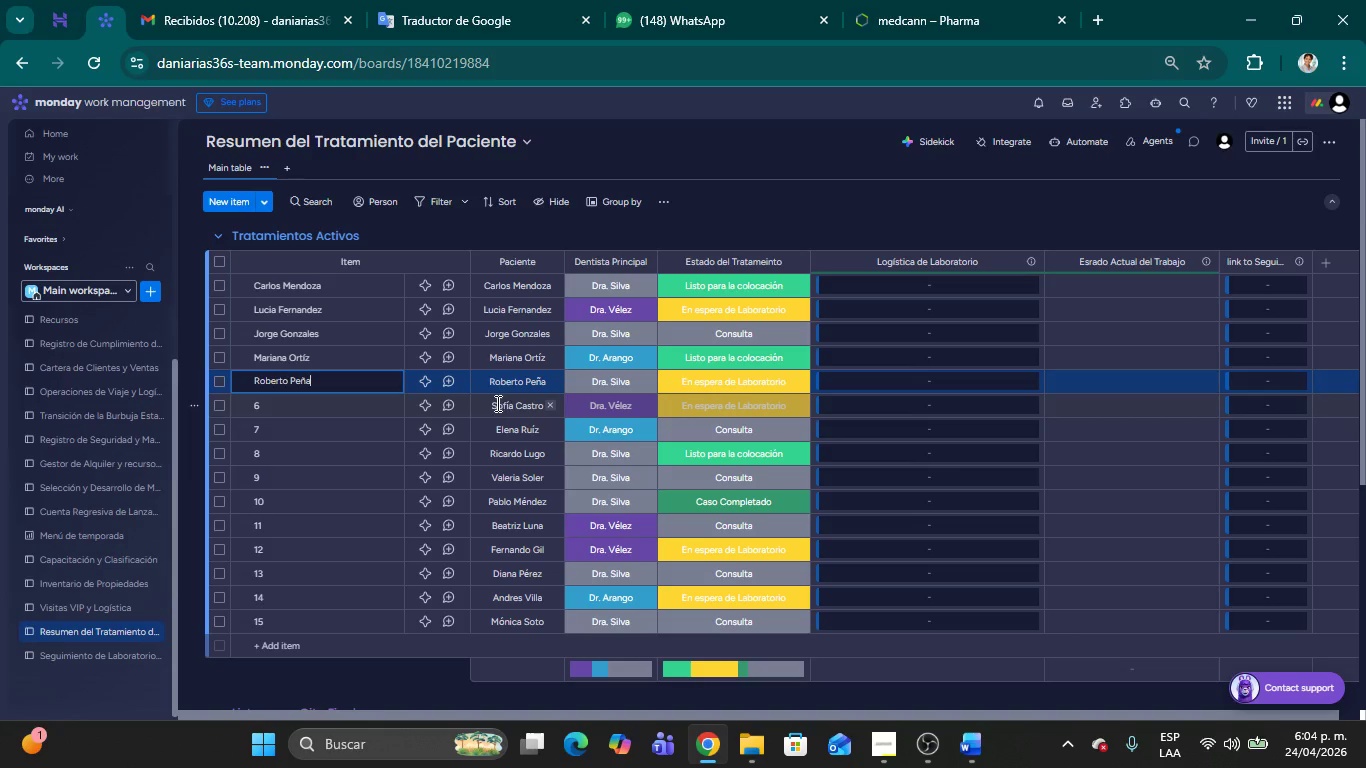 
double_click([494, 403])
 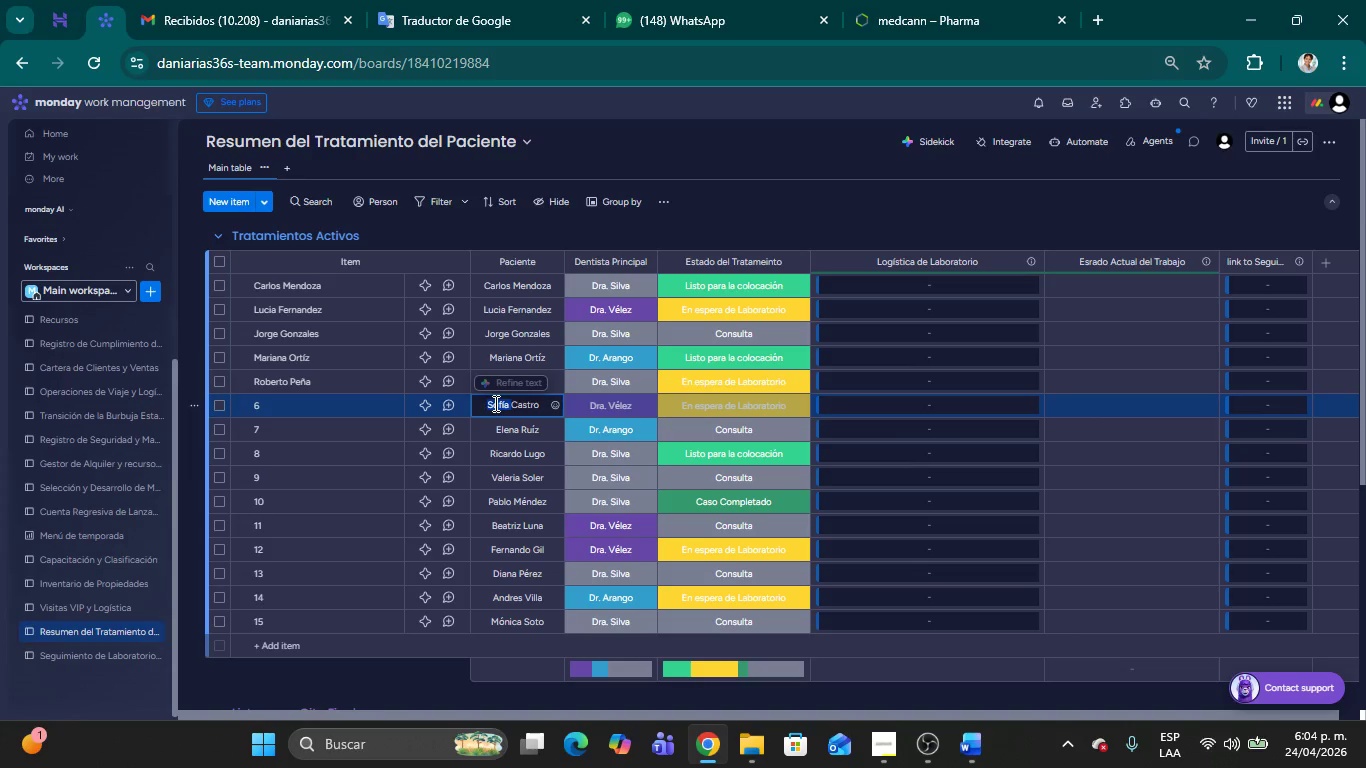 
key(Shift+ArrowRight)
 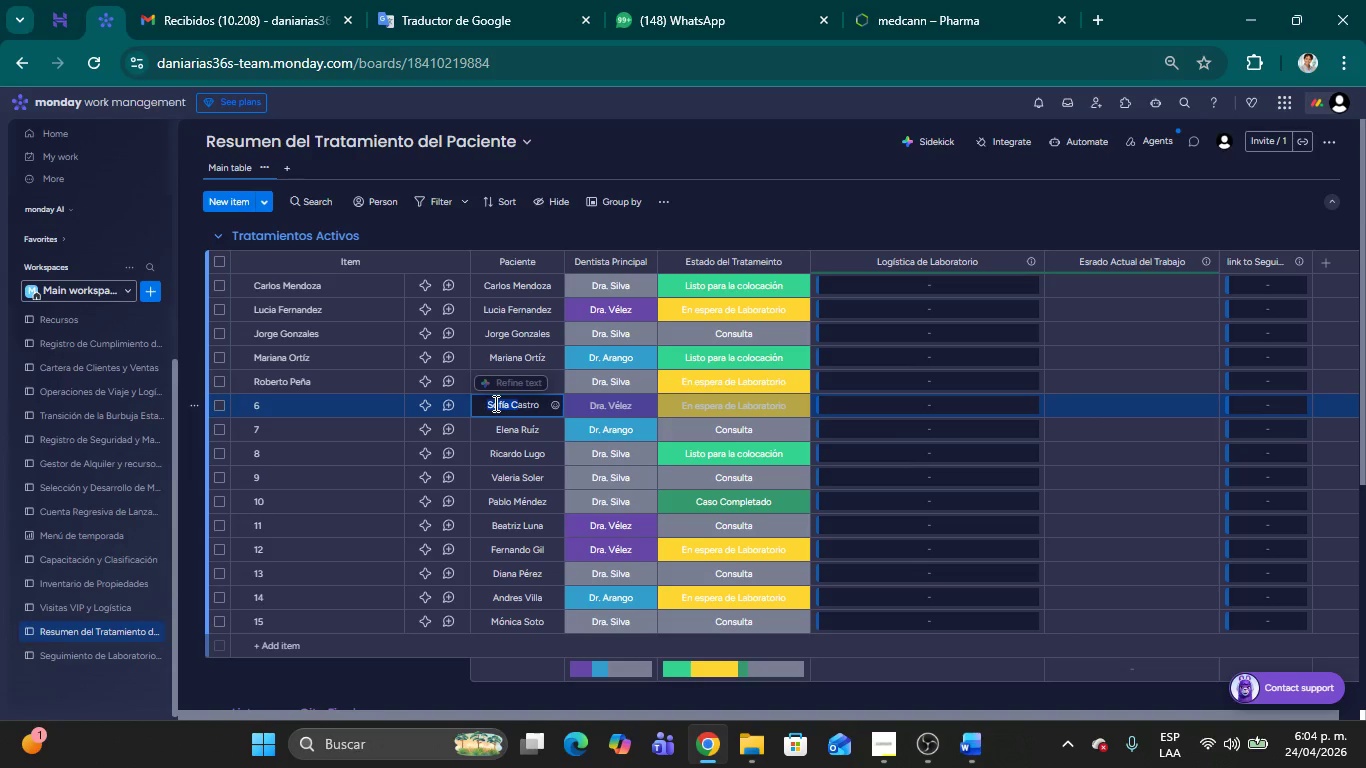 
key(Shift+ArrowRight)
 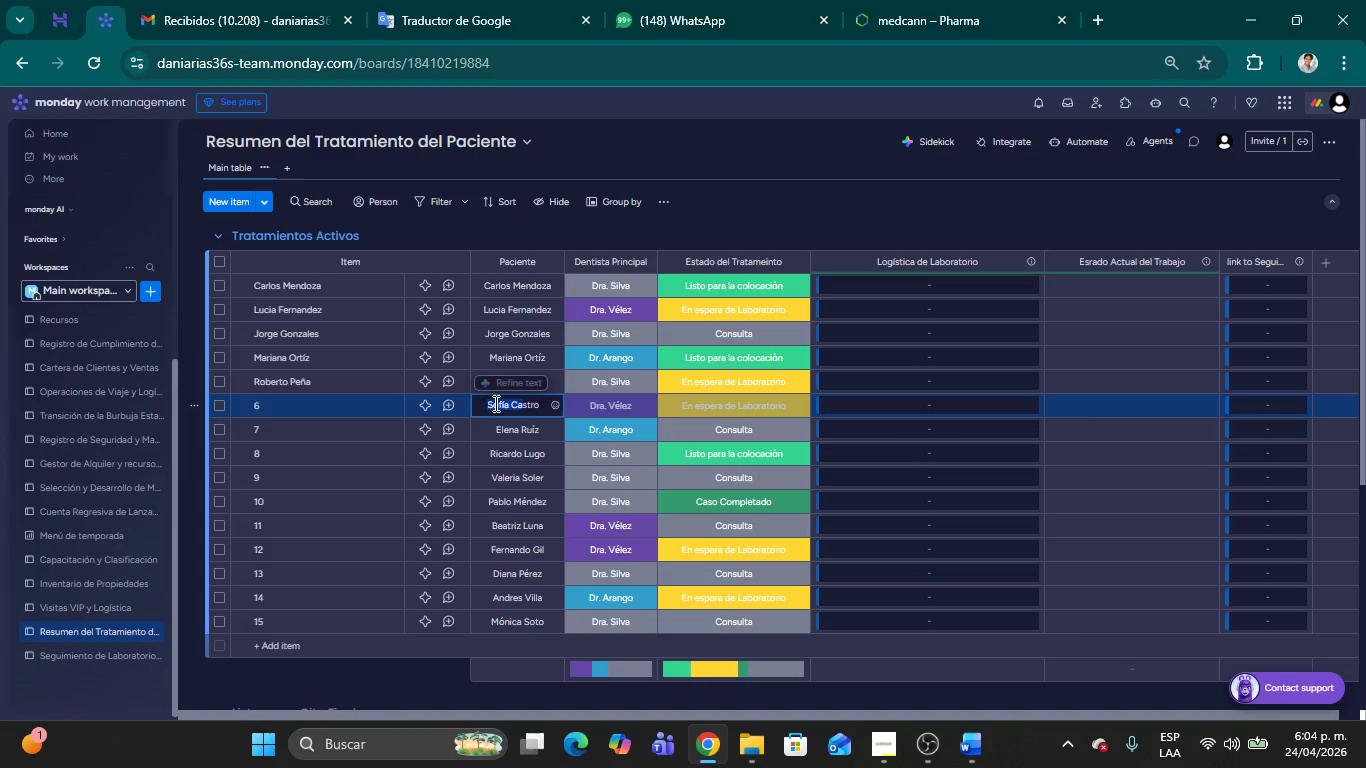 
key(Shift+ArrowRight)
 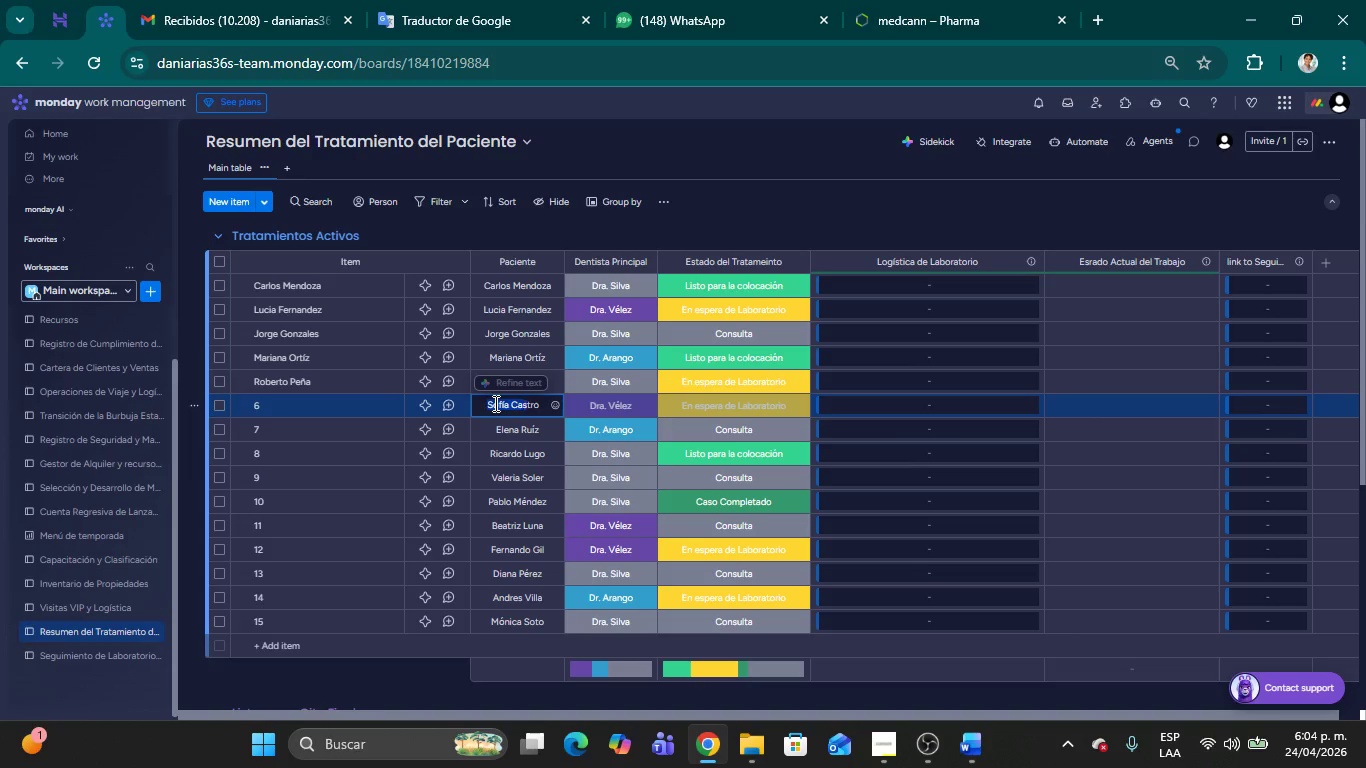 
key(Shift+ArrowRight)
 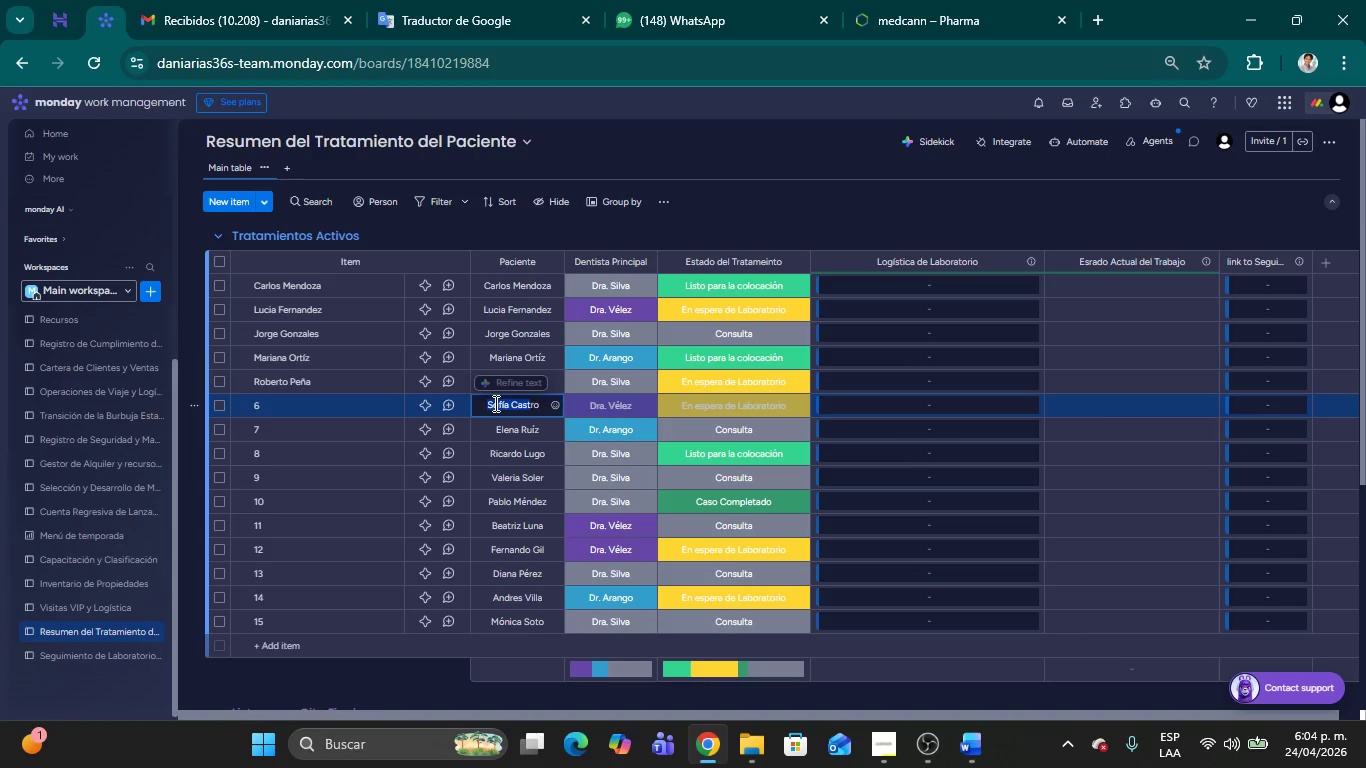 
key(Shift+ArrowRight)
 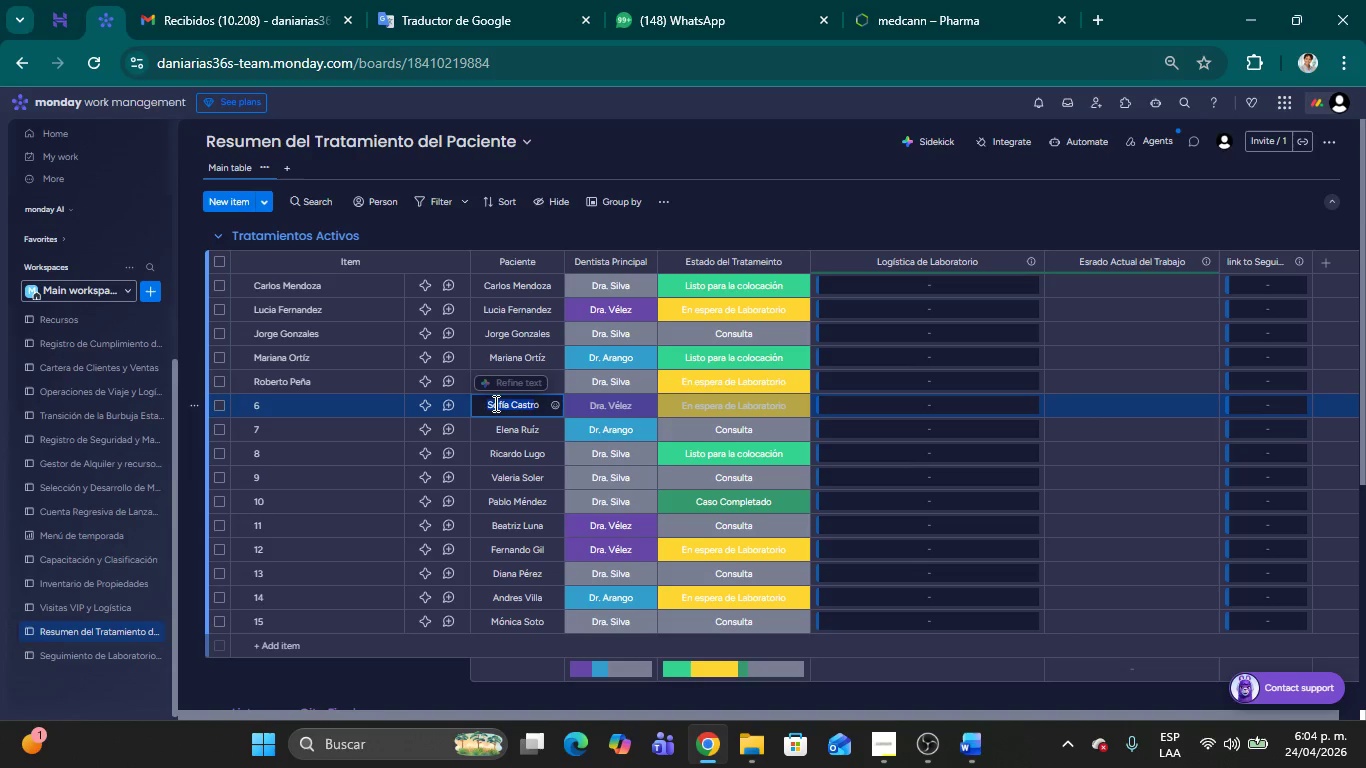 
key(Shift+ArrowRight)
 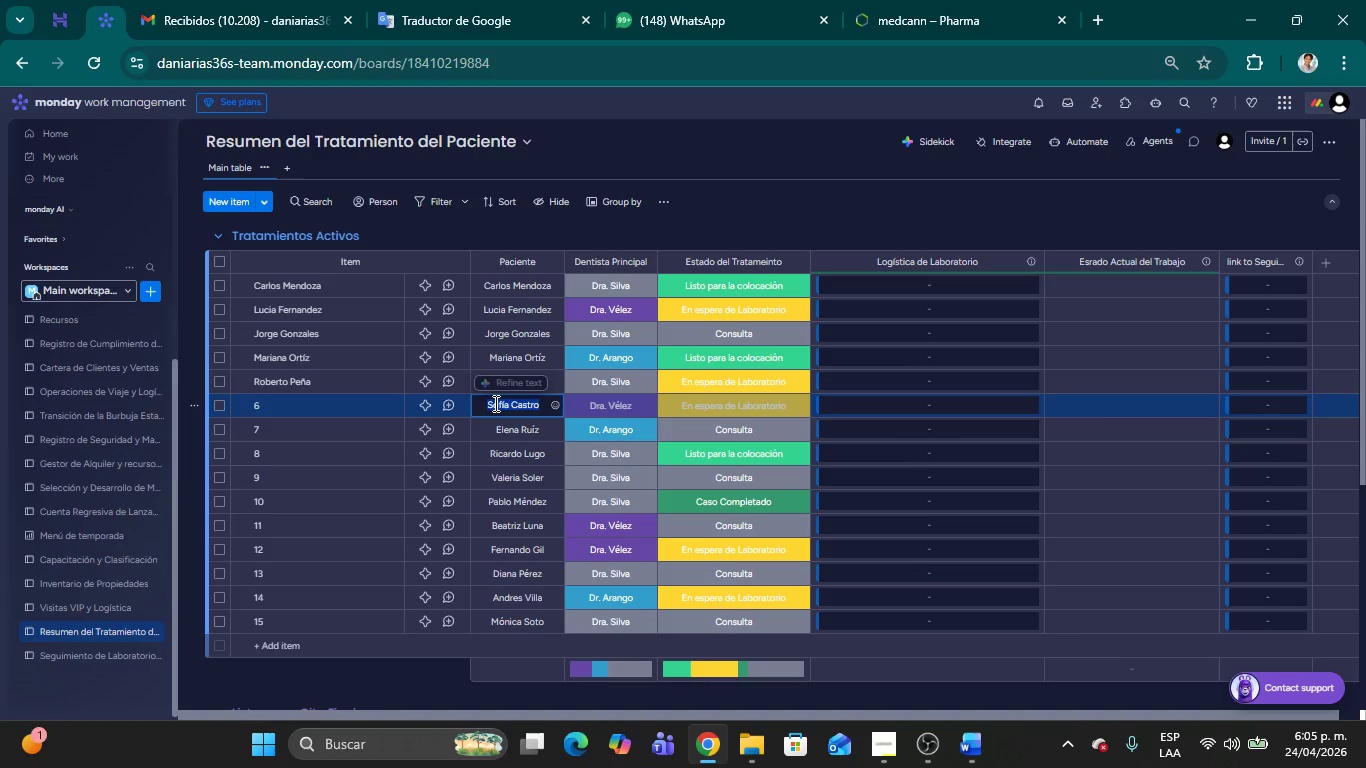 
key(Control+C)
 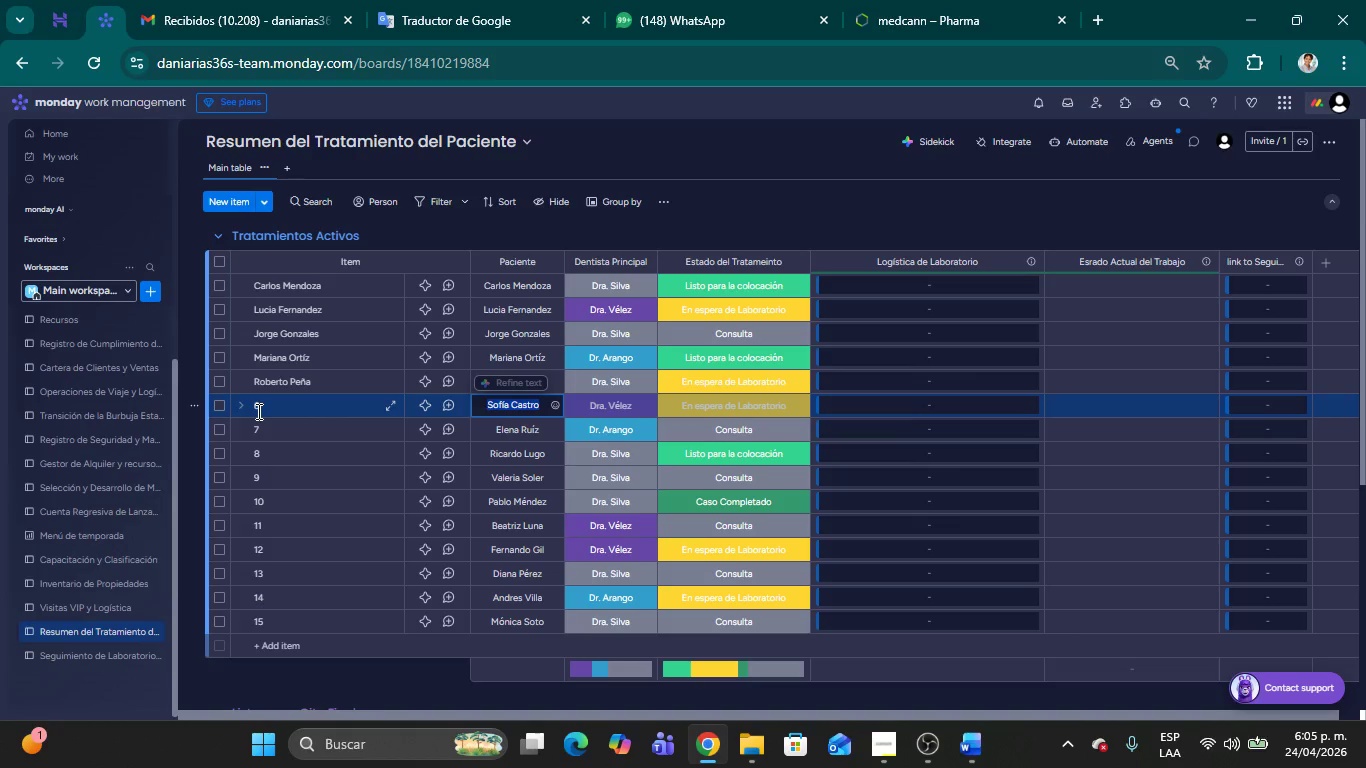 
double_click([257, 411])
 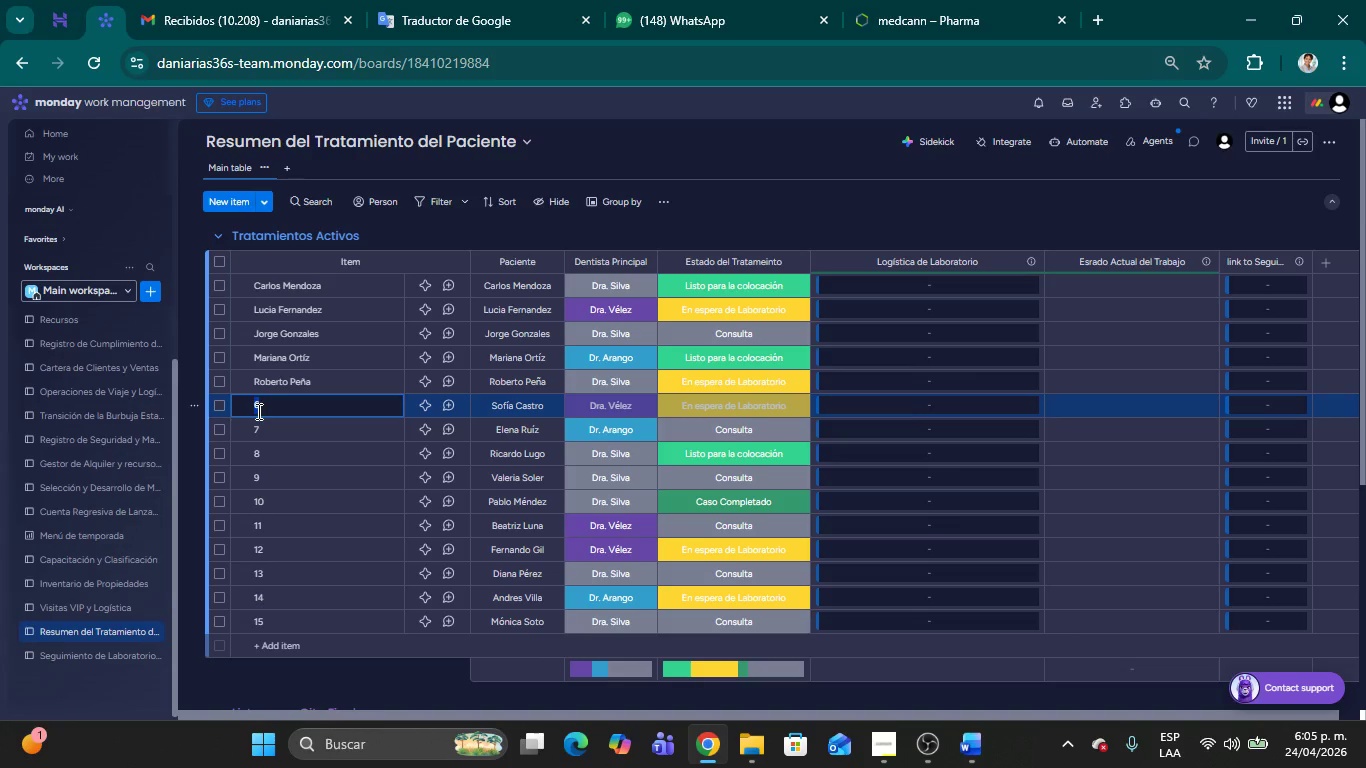 
key(Backspace)
 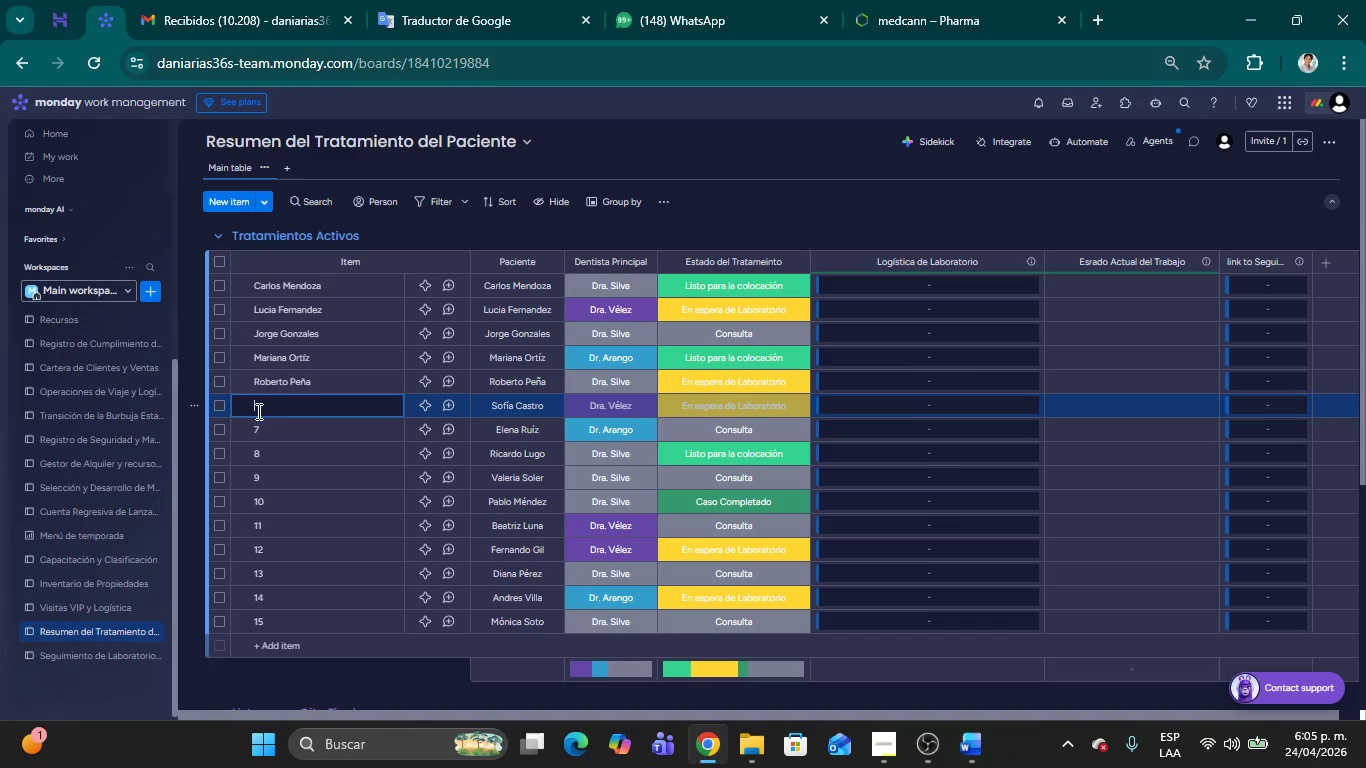 
key(Control+ControlLeft)
 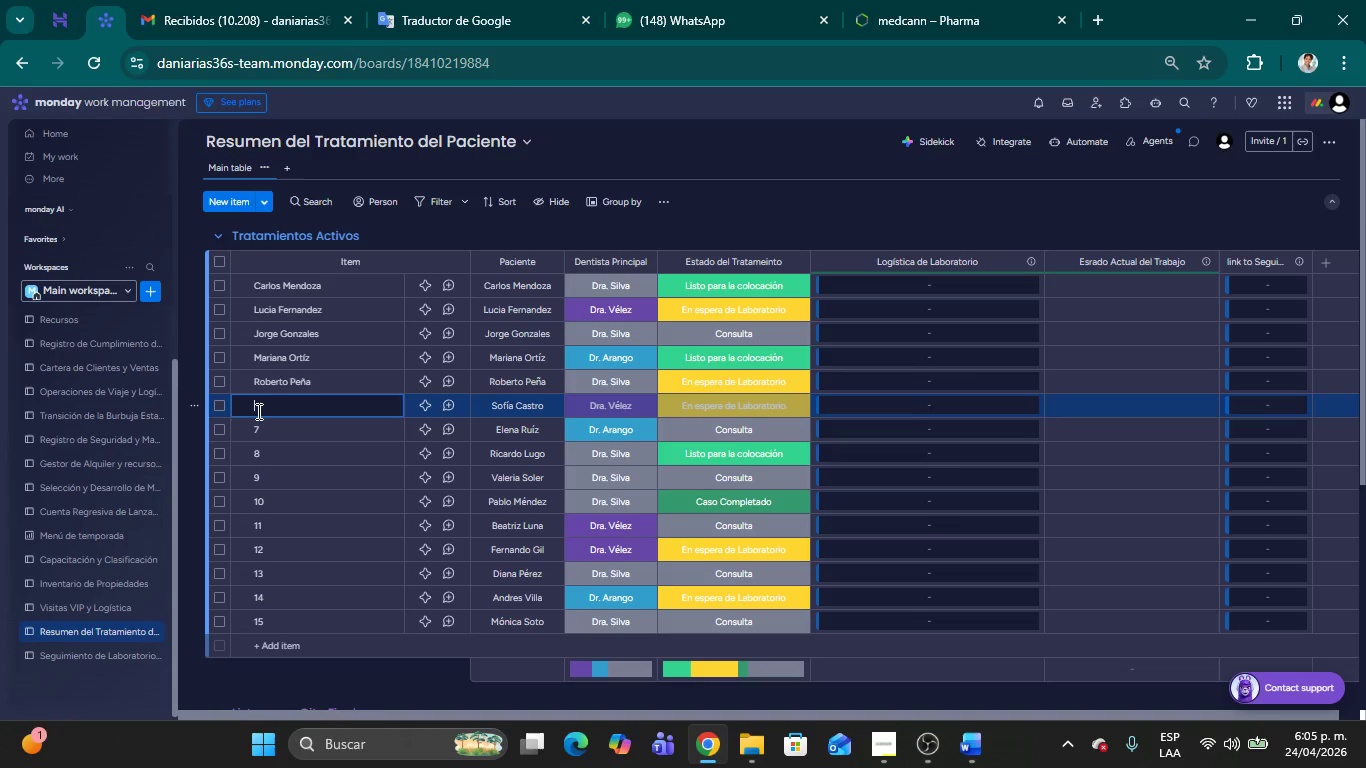 
key(Control+V)
 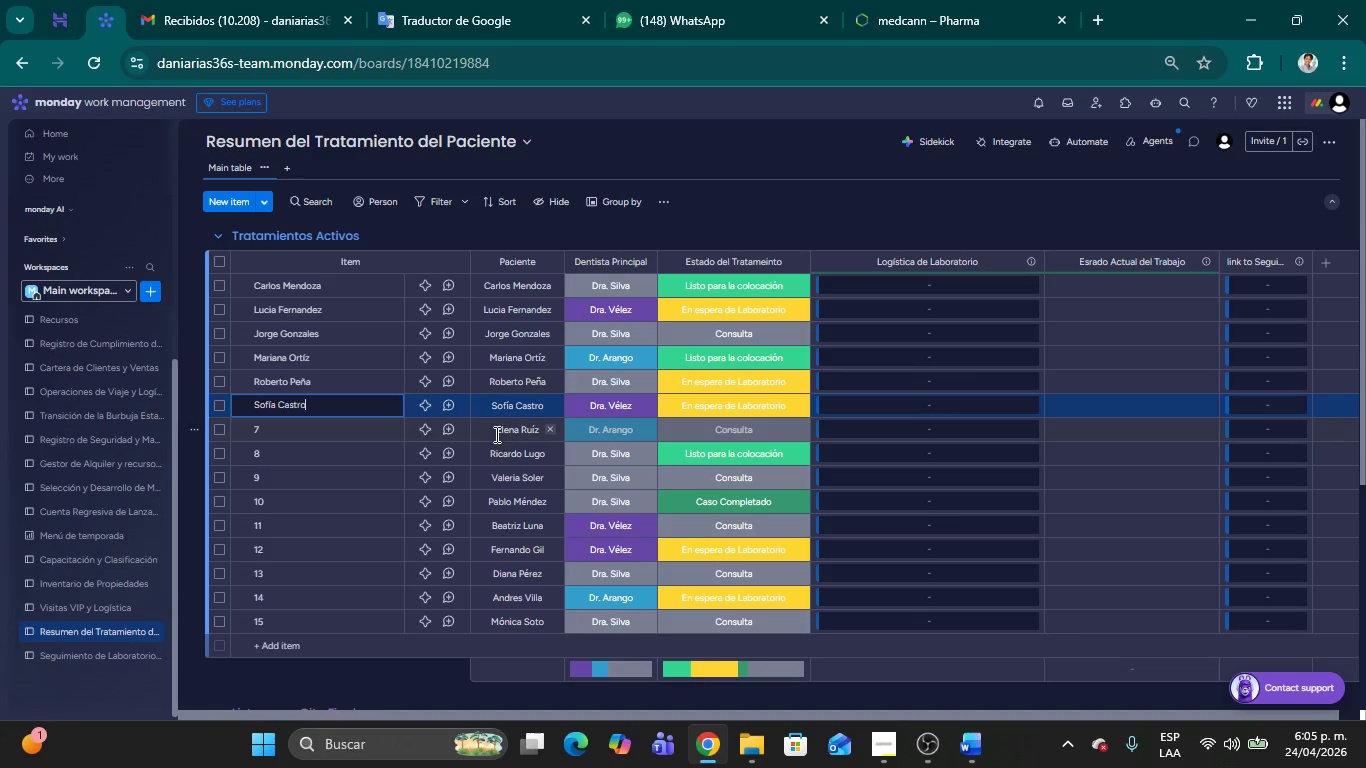 
double_click([499, 430])
 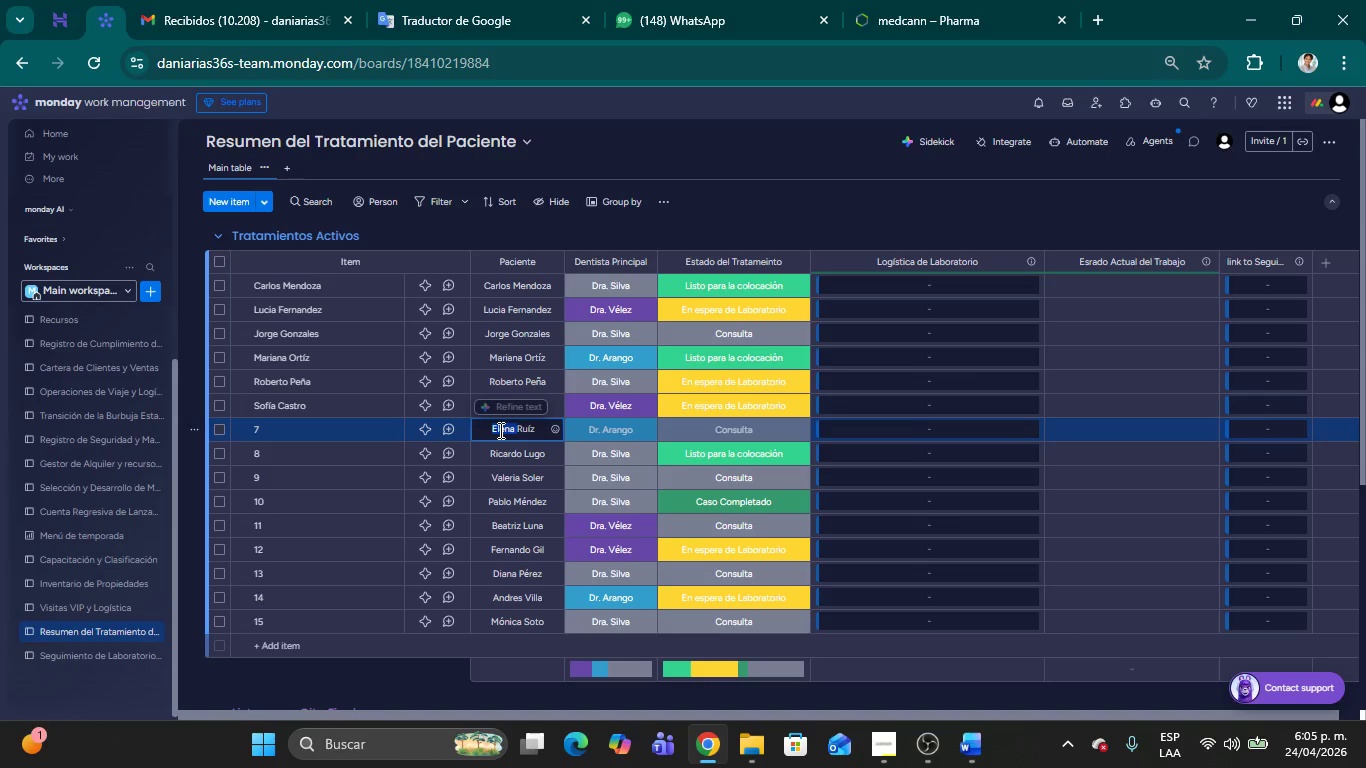 
key(Shift+ArrowRight)
 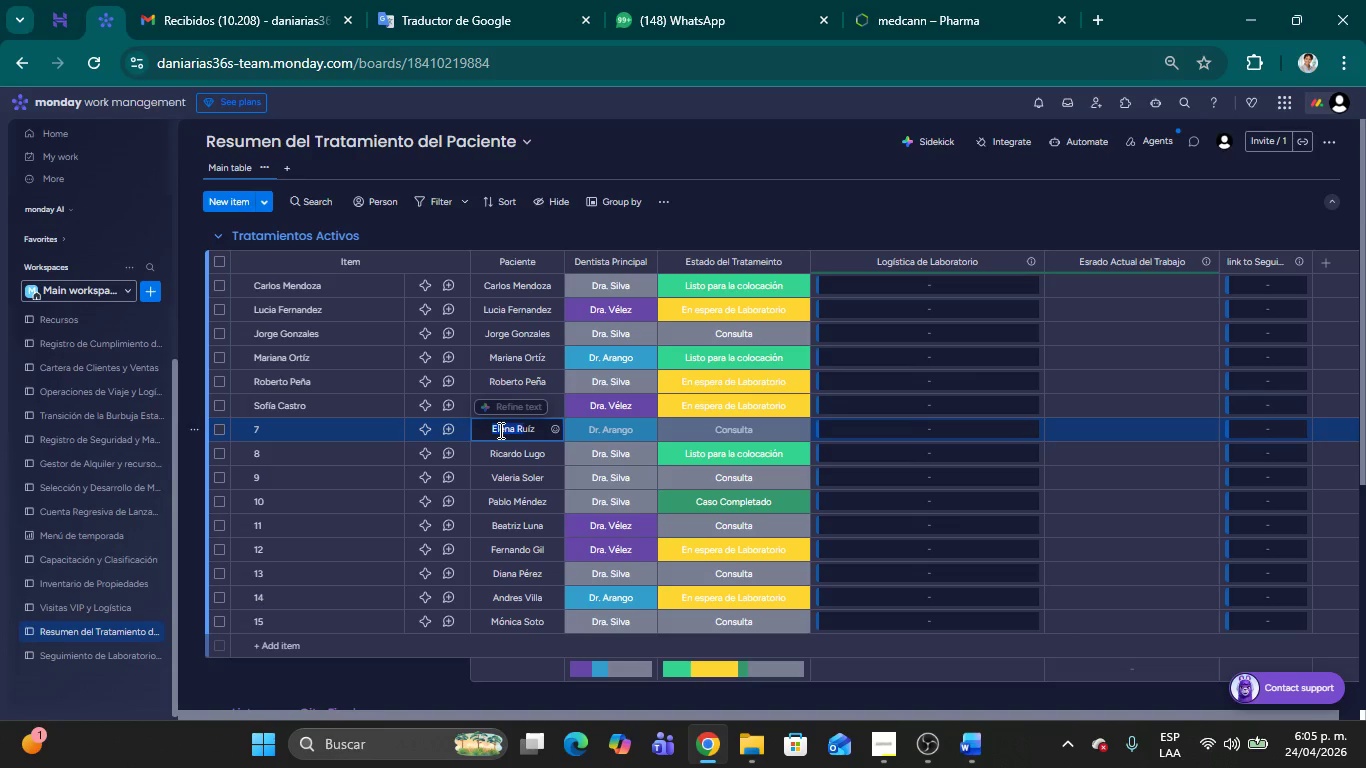 
key(Shift+ArrowRight)
 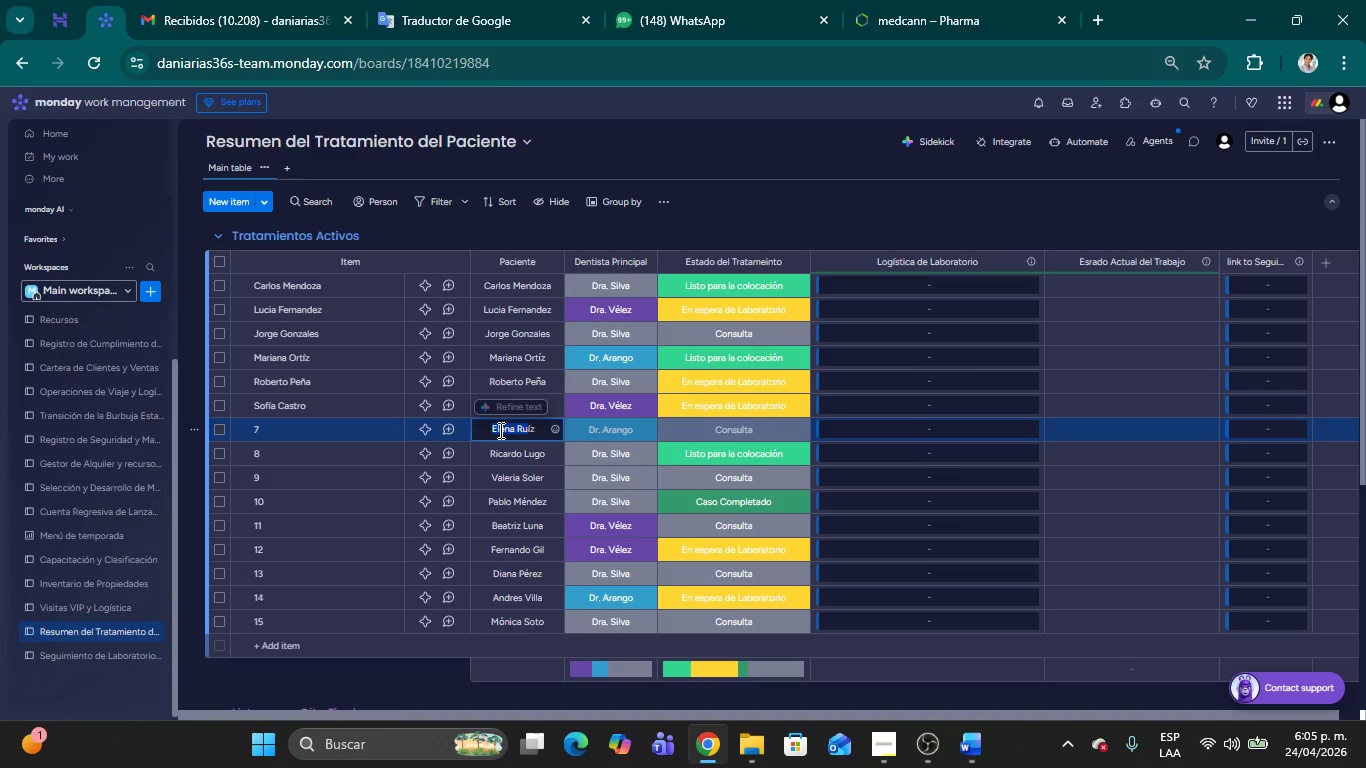 
key(Shift+ArrowRight)
 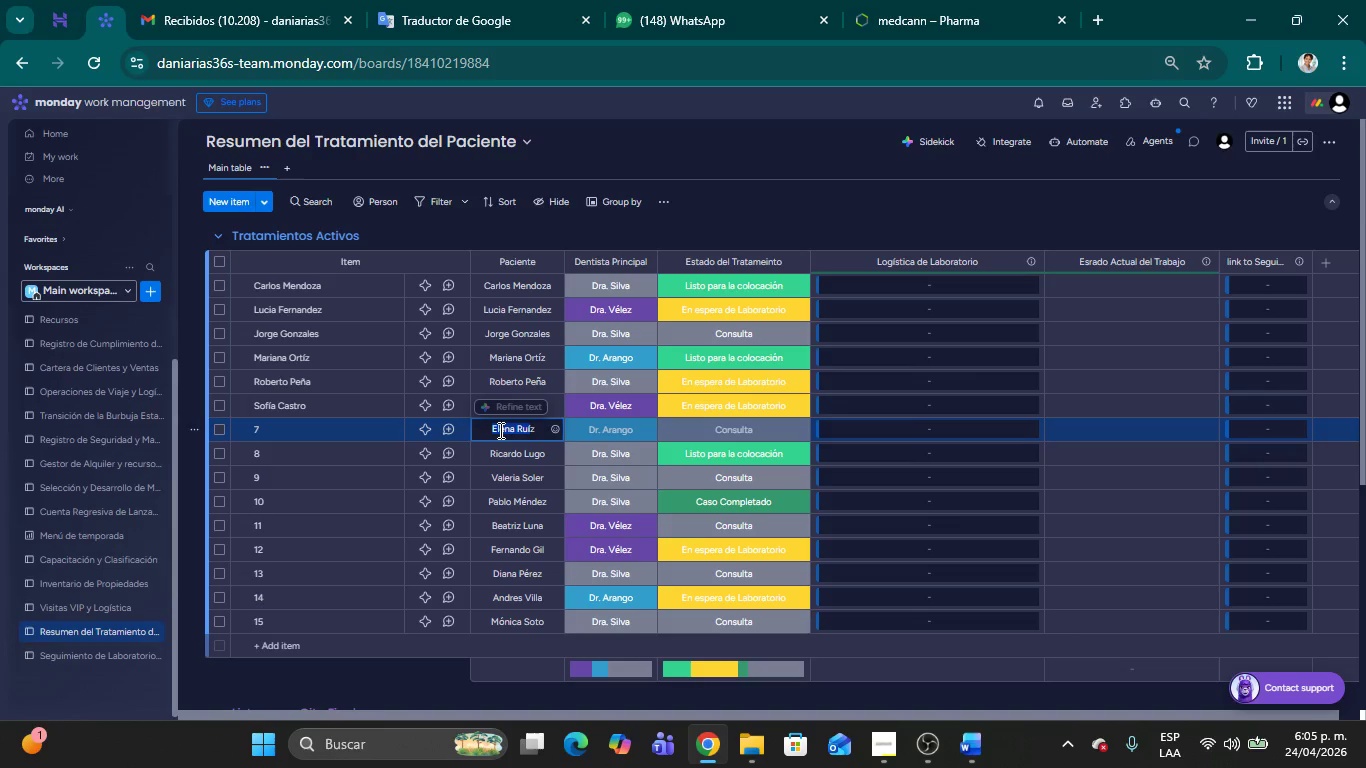 
key(Shift+ArrowRight)
 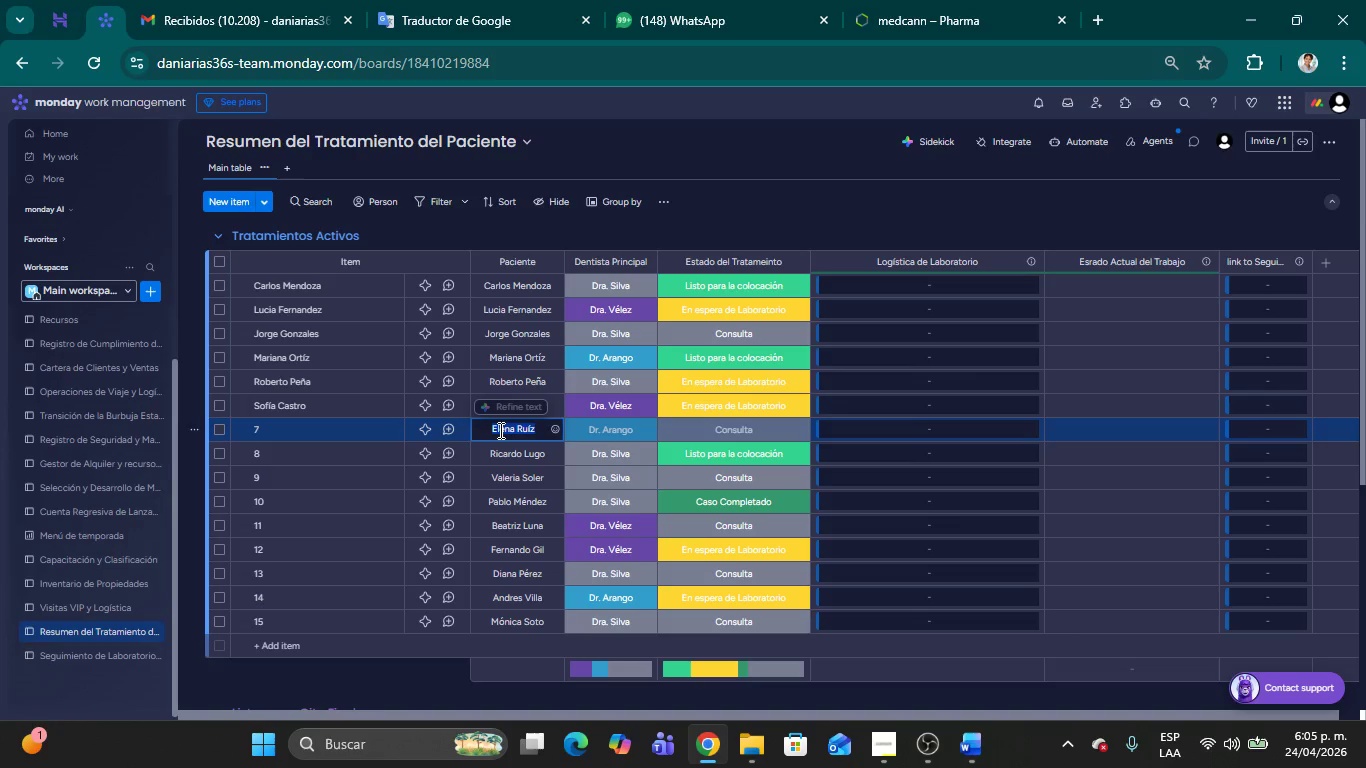 
key(Control+C)
 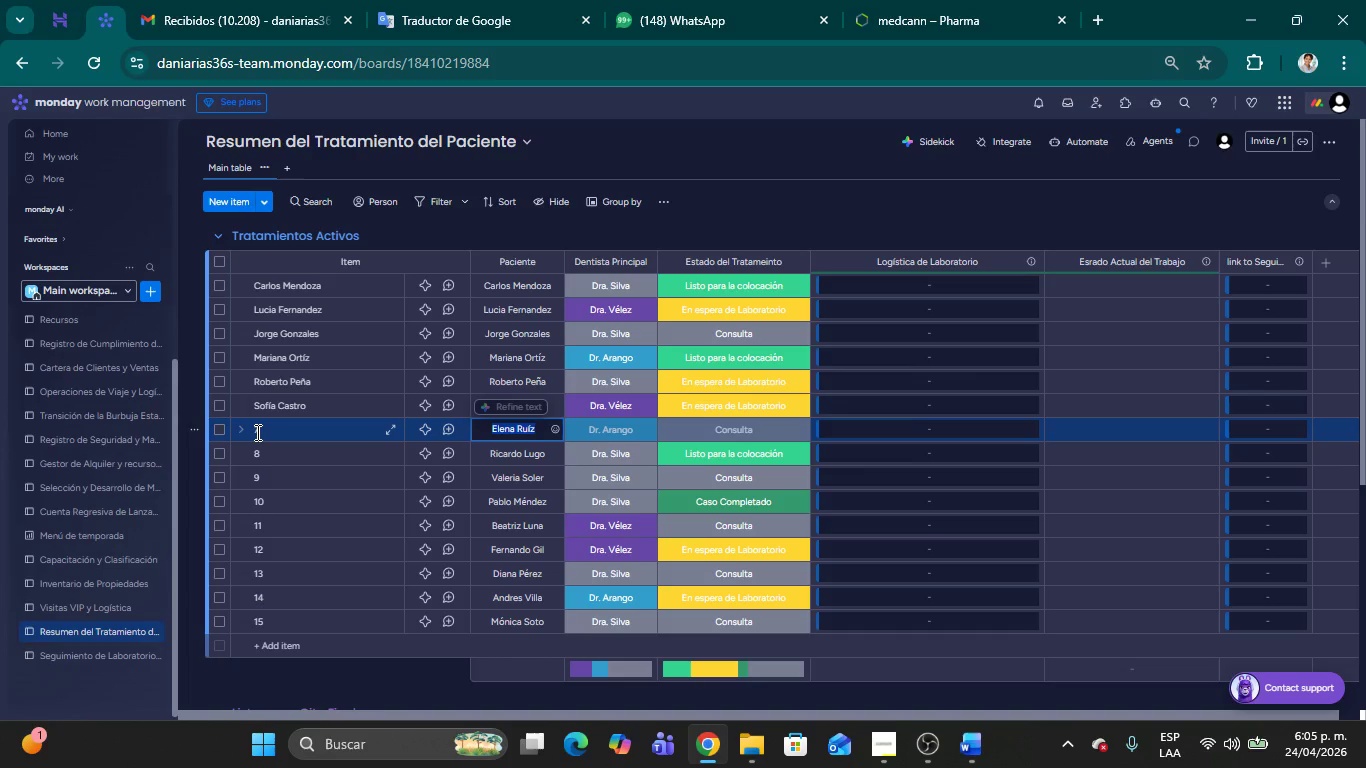 
double_click([256, 431])
 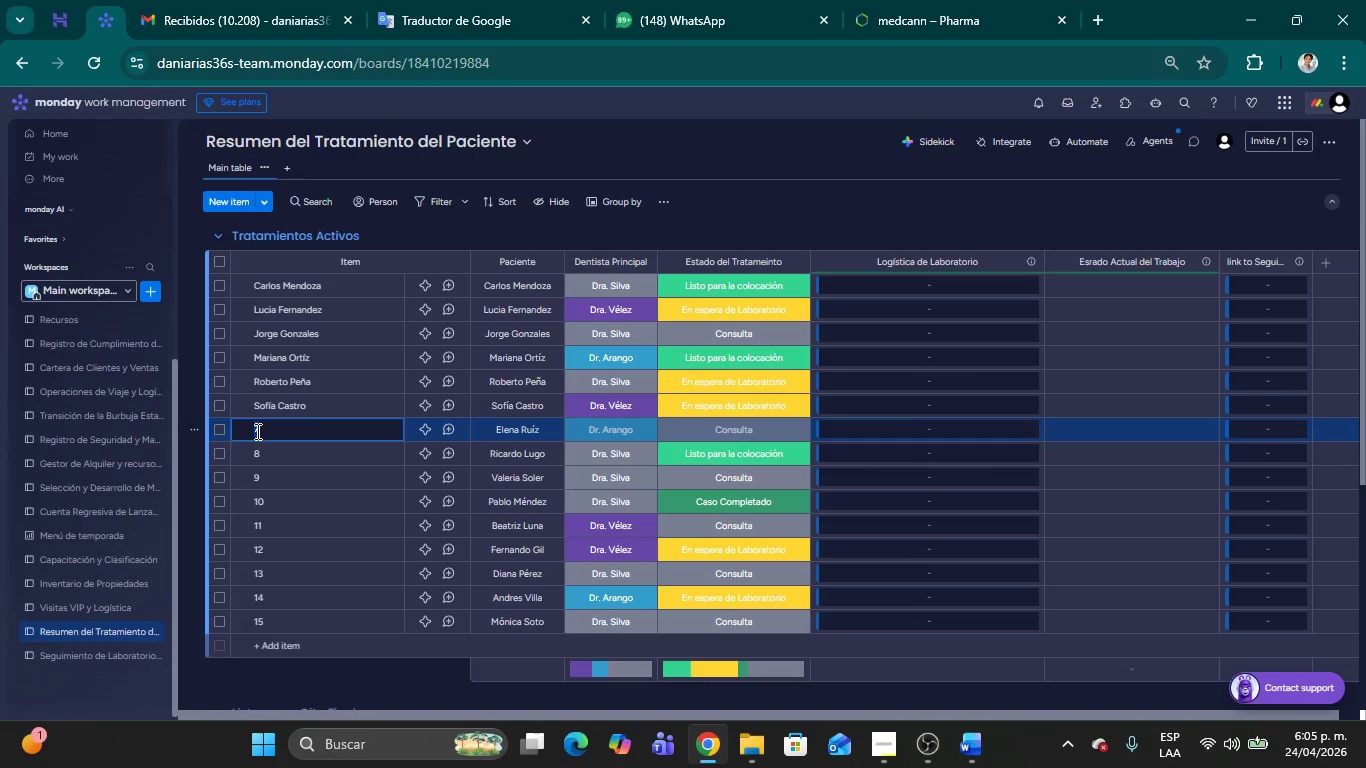 
key(Control+V)
 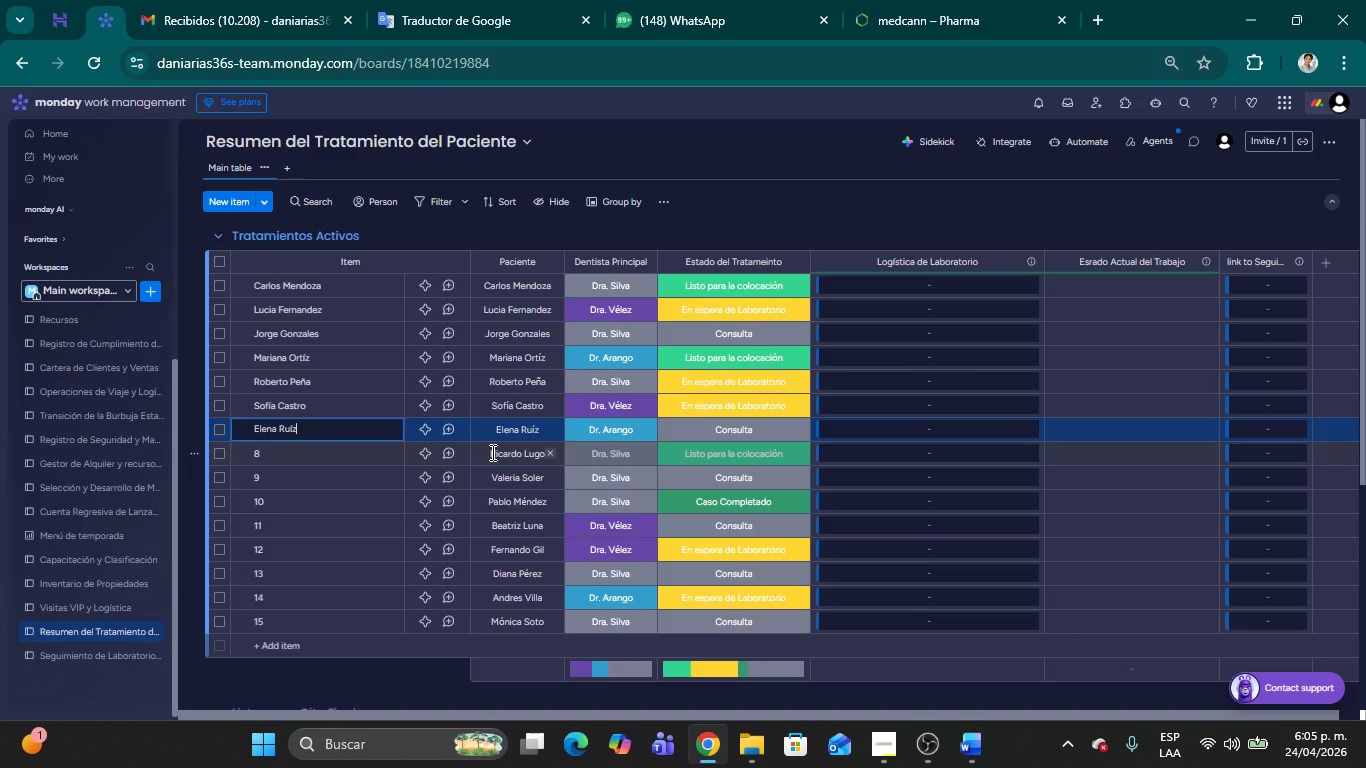 
double_click([491, 452])
 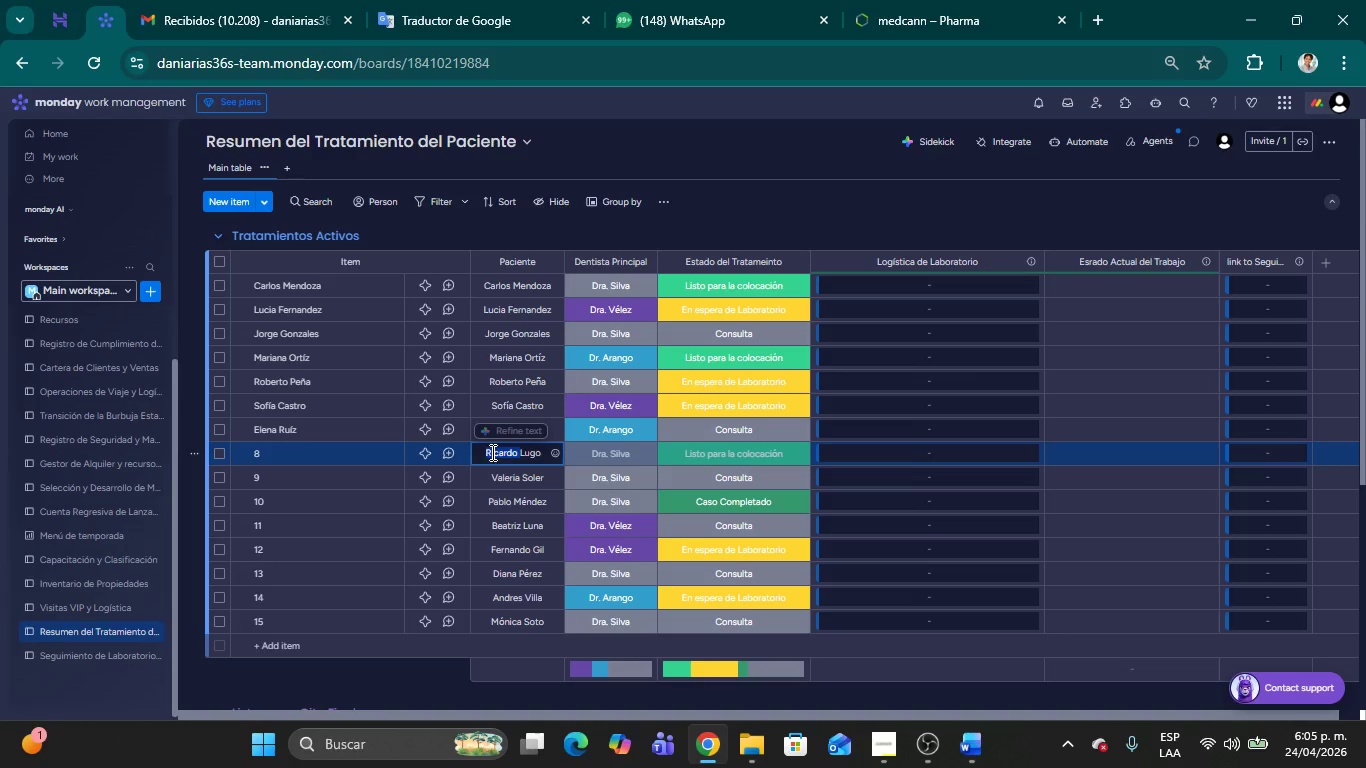 
key(Shift+ArrowRight)
 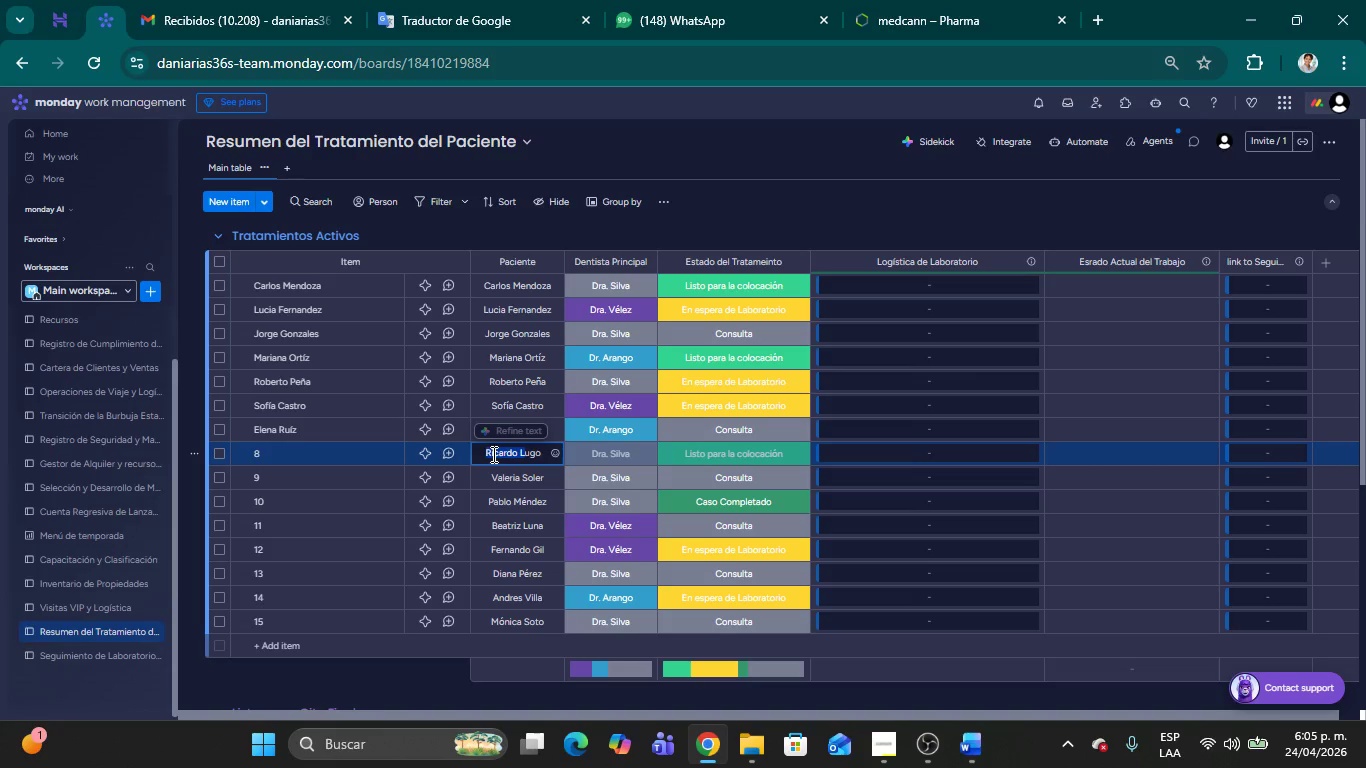 
key(Shift+ArrowRight)
 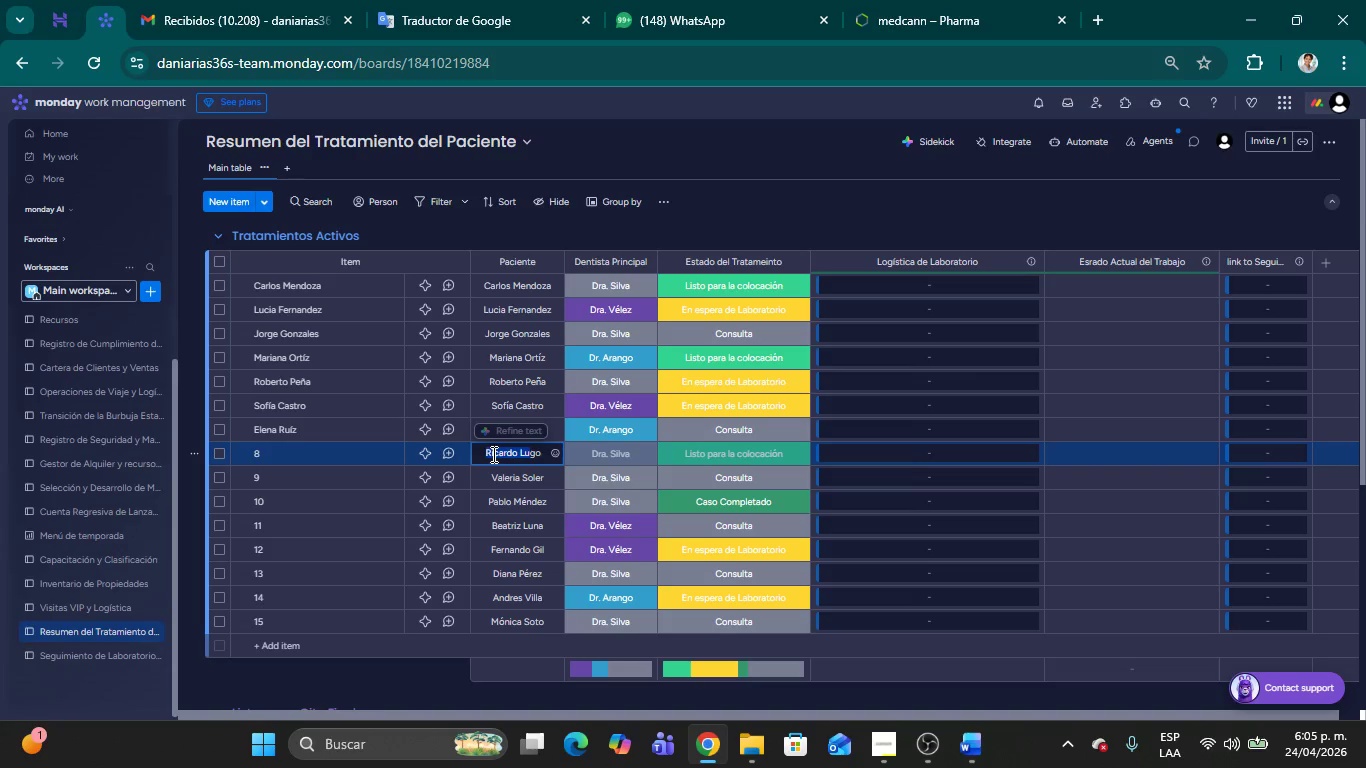 
key(Shift+ArrowRight)
 